 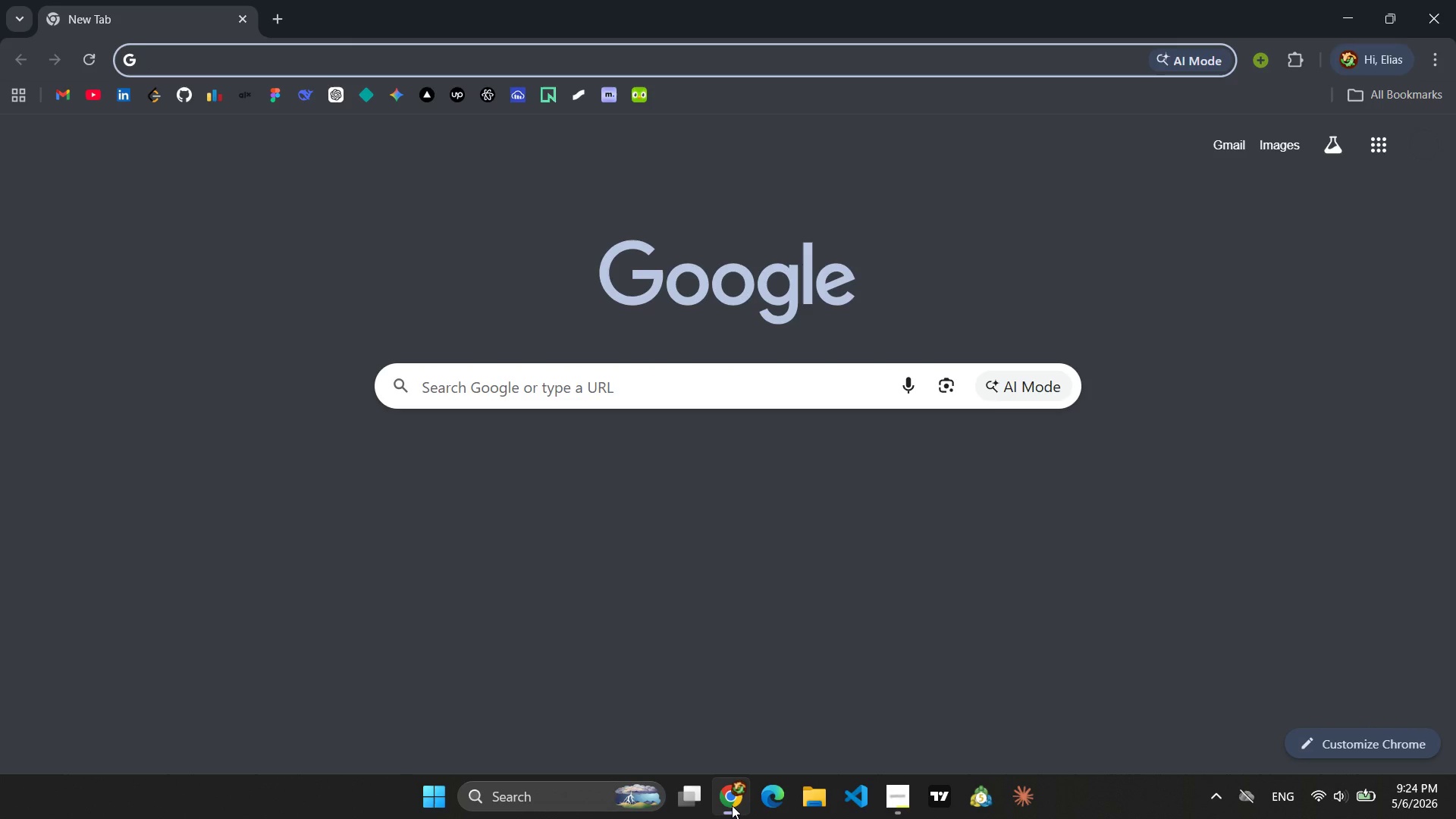 
key(E)
 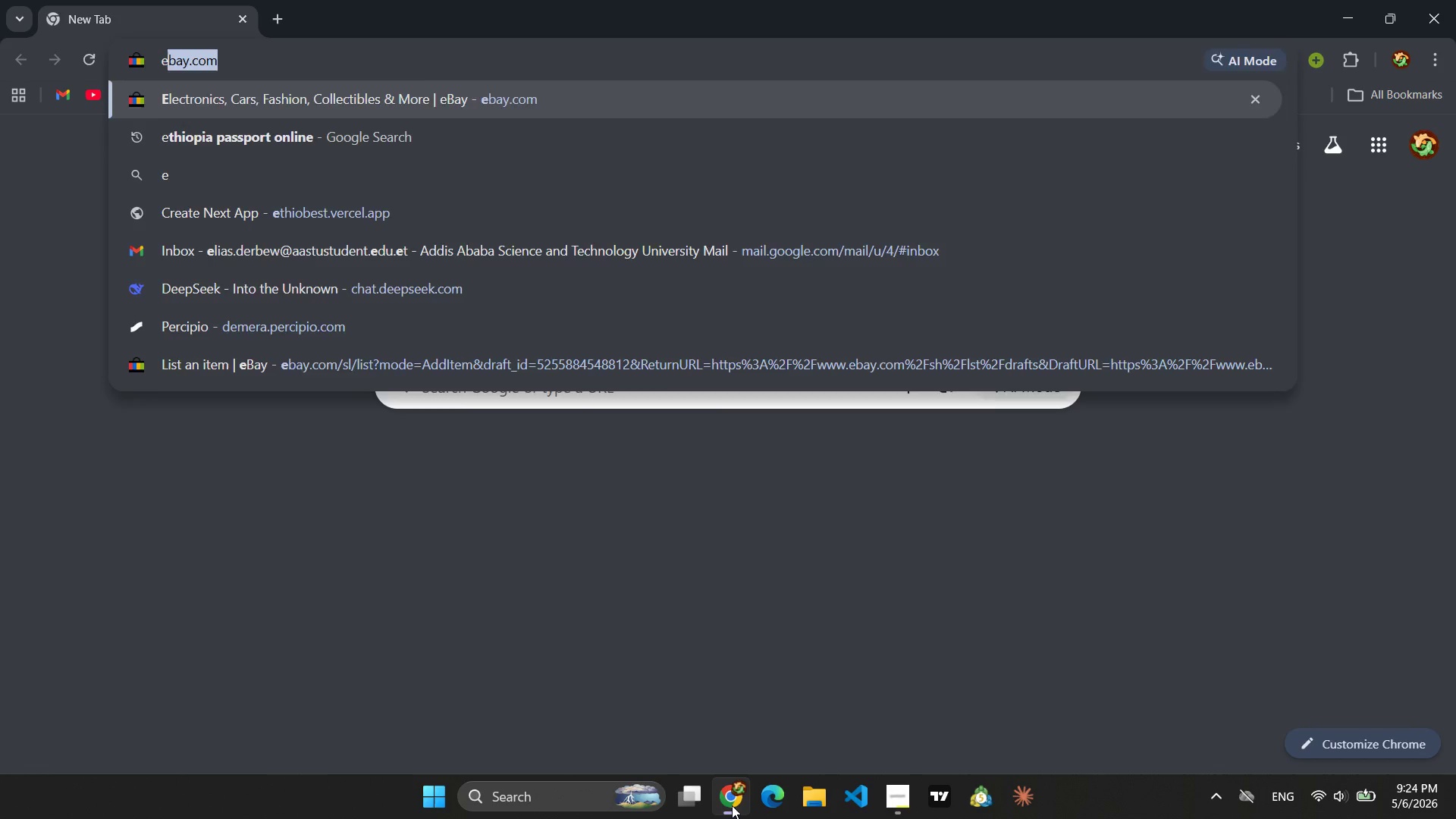 
key(Enter)
 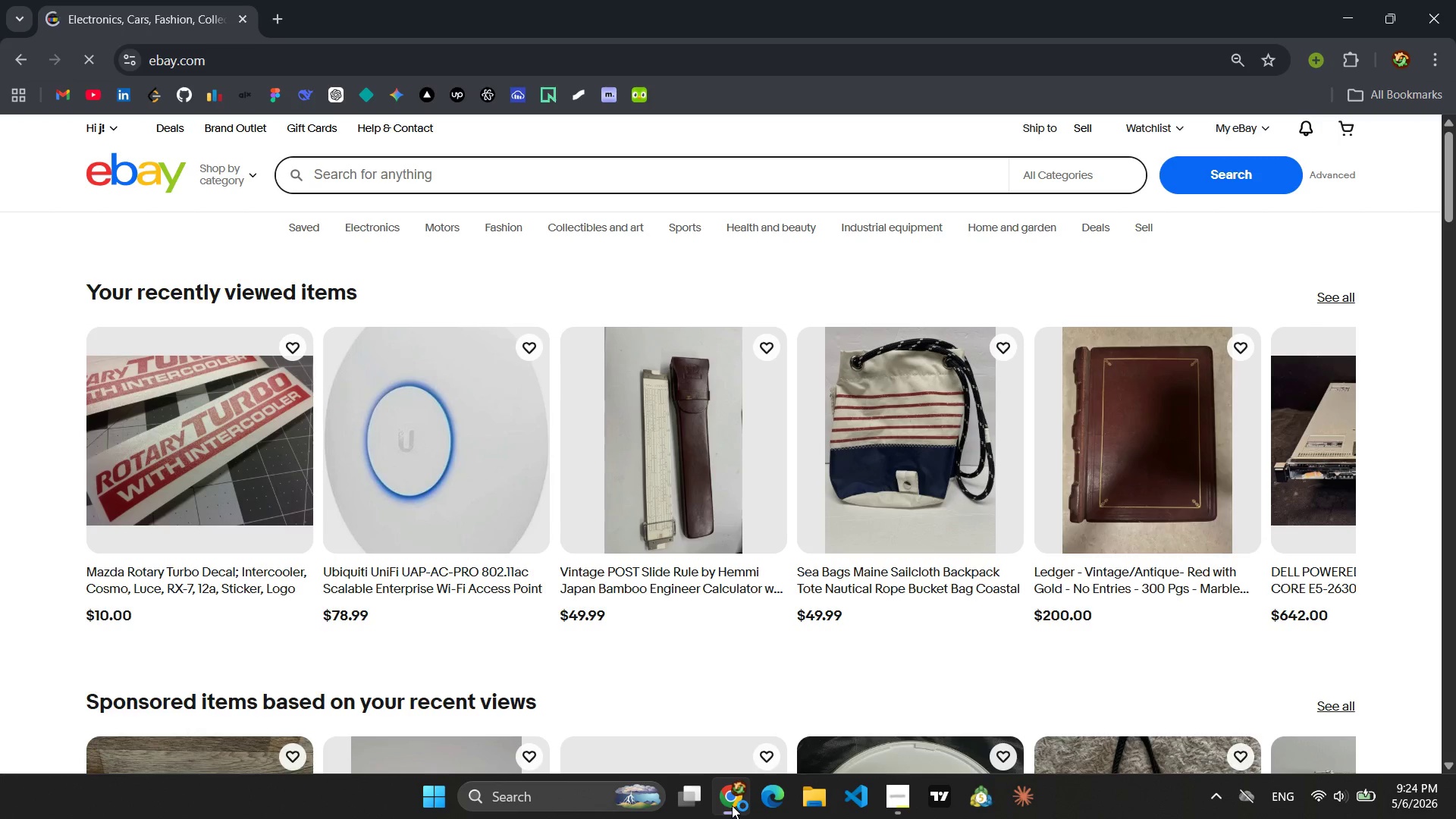 
wait(18.89)
 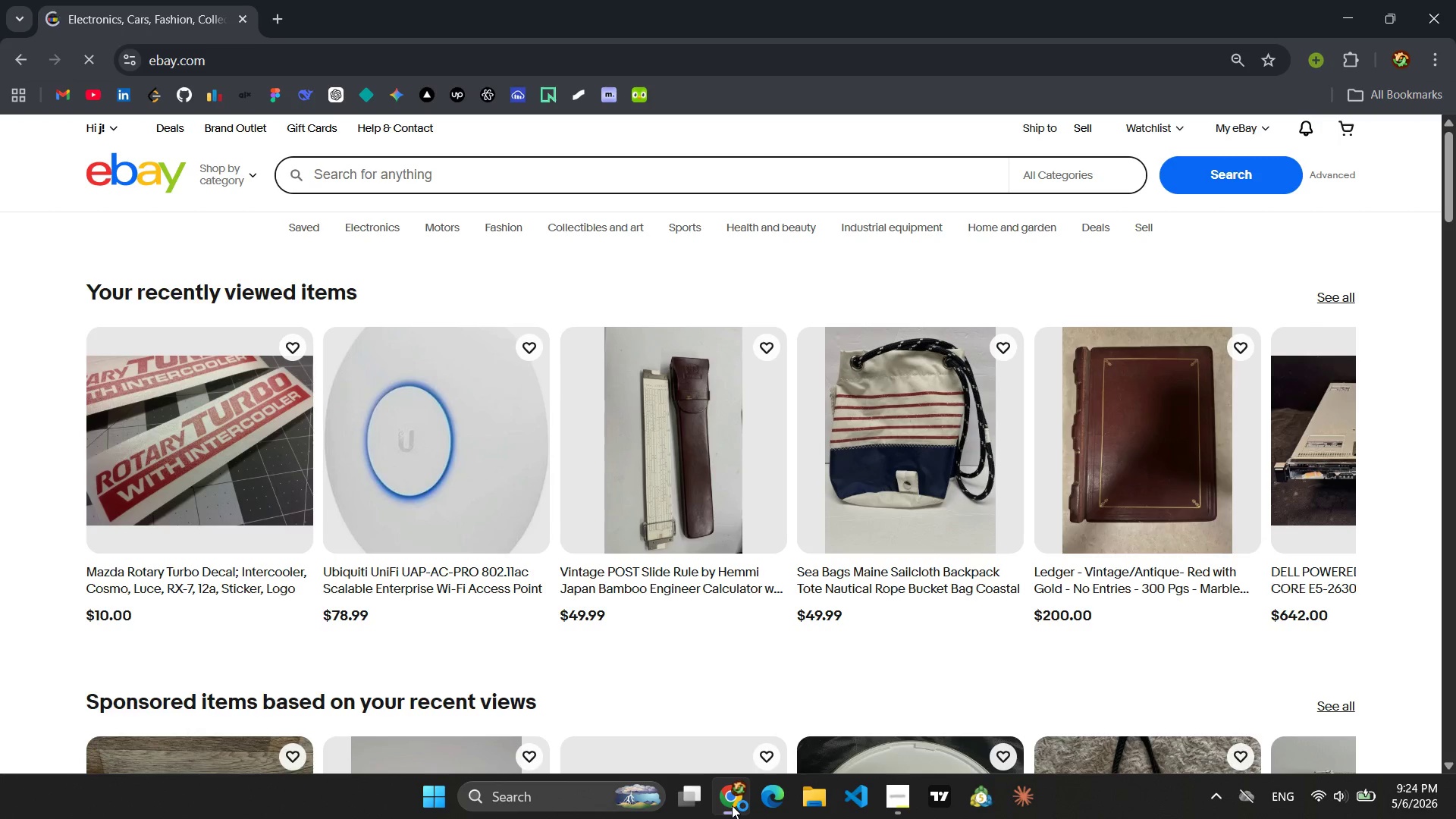 
left_click([1067, 135])
 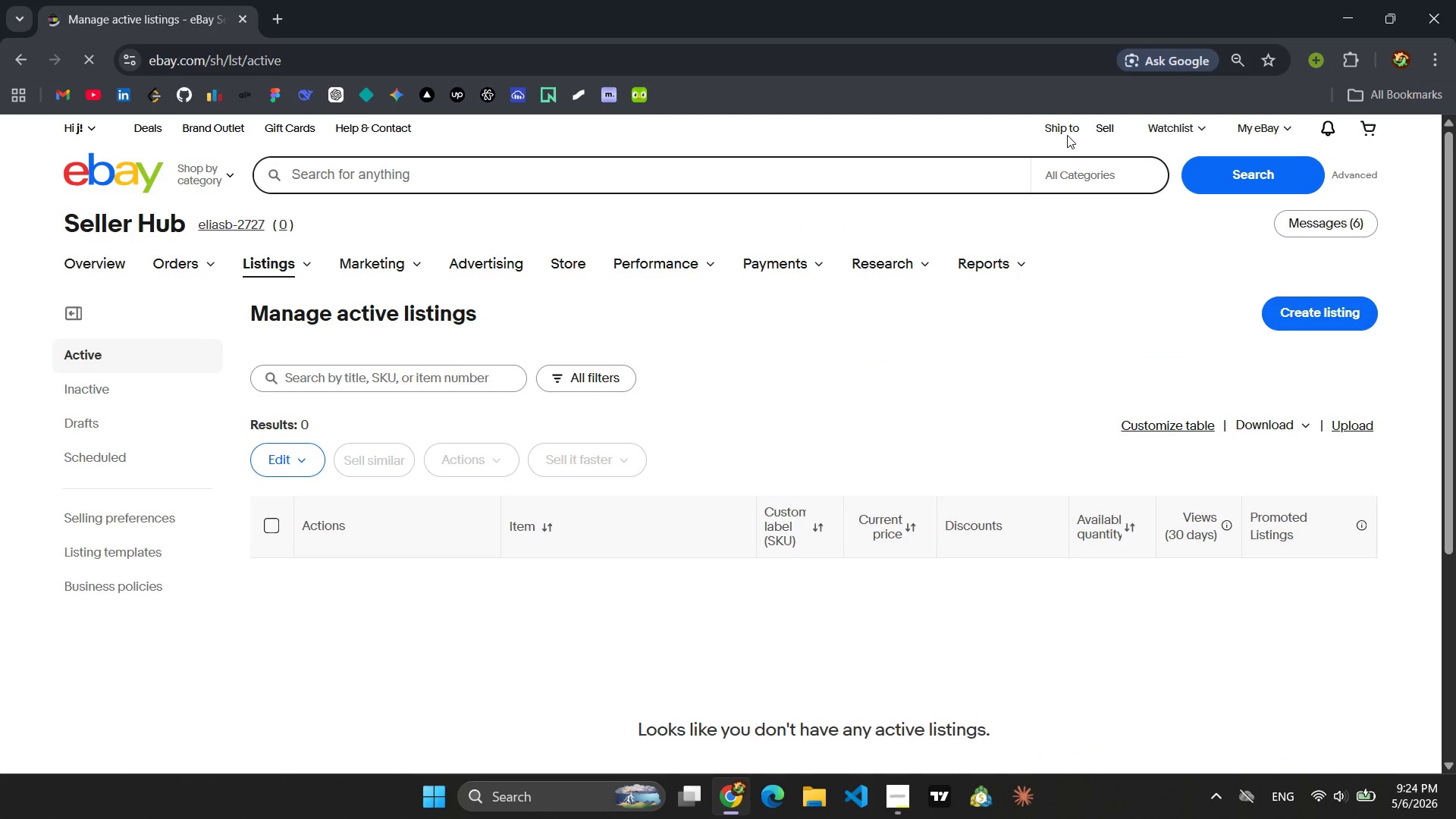 
wait(5.29)
 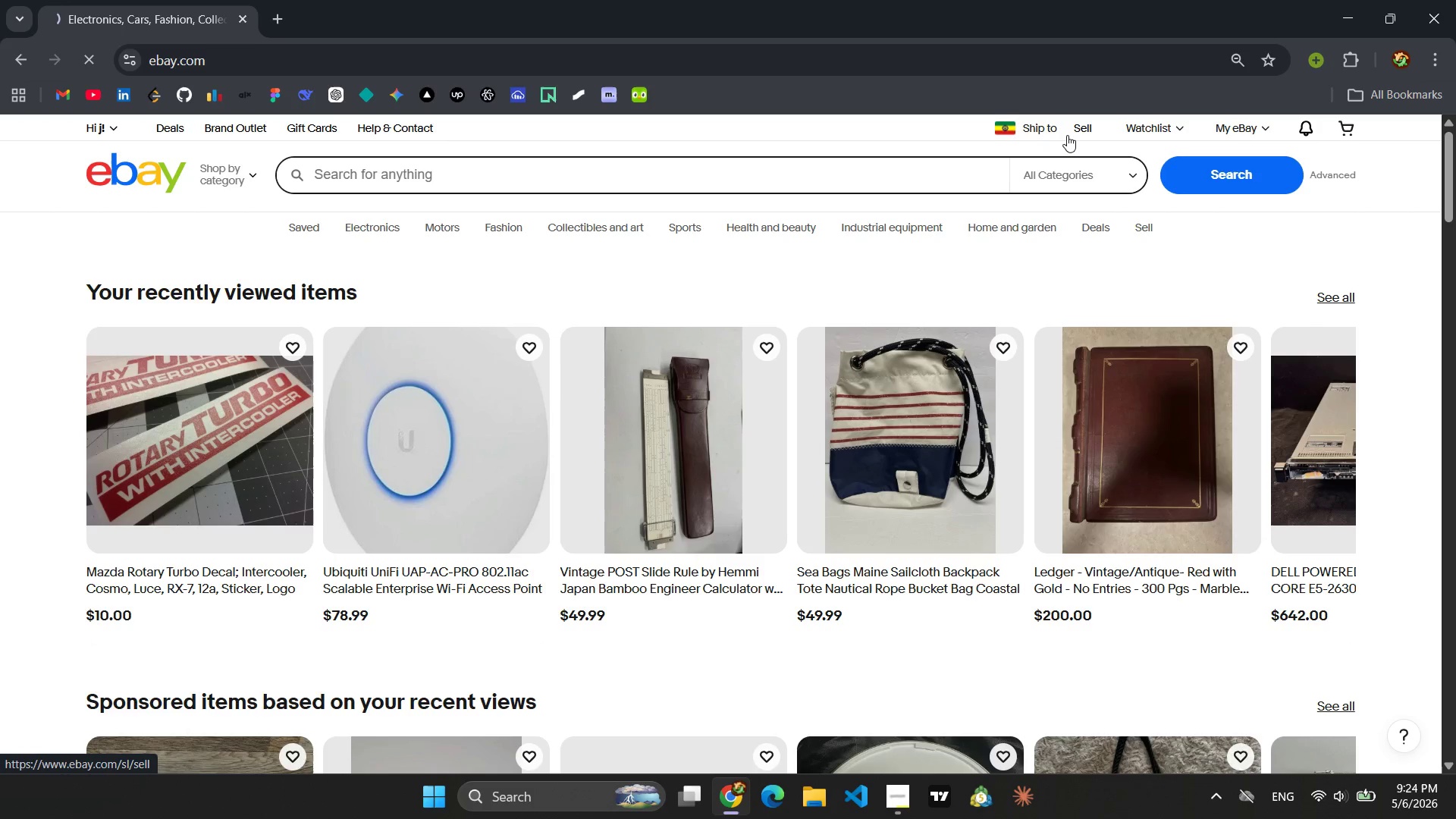 
mouse_move([428, 280])
 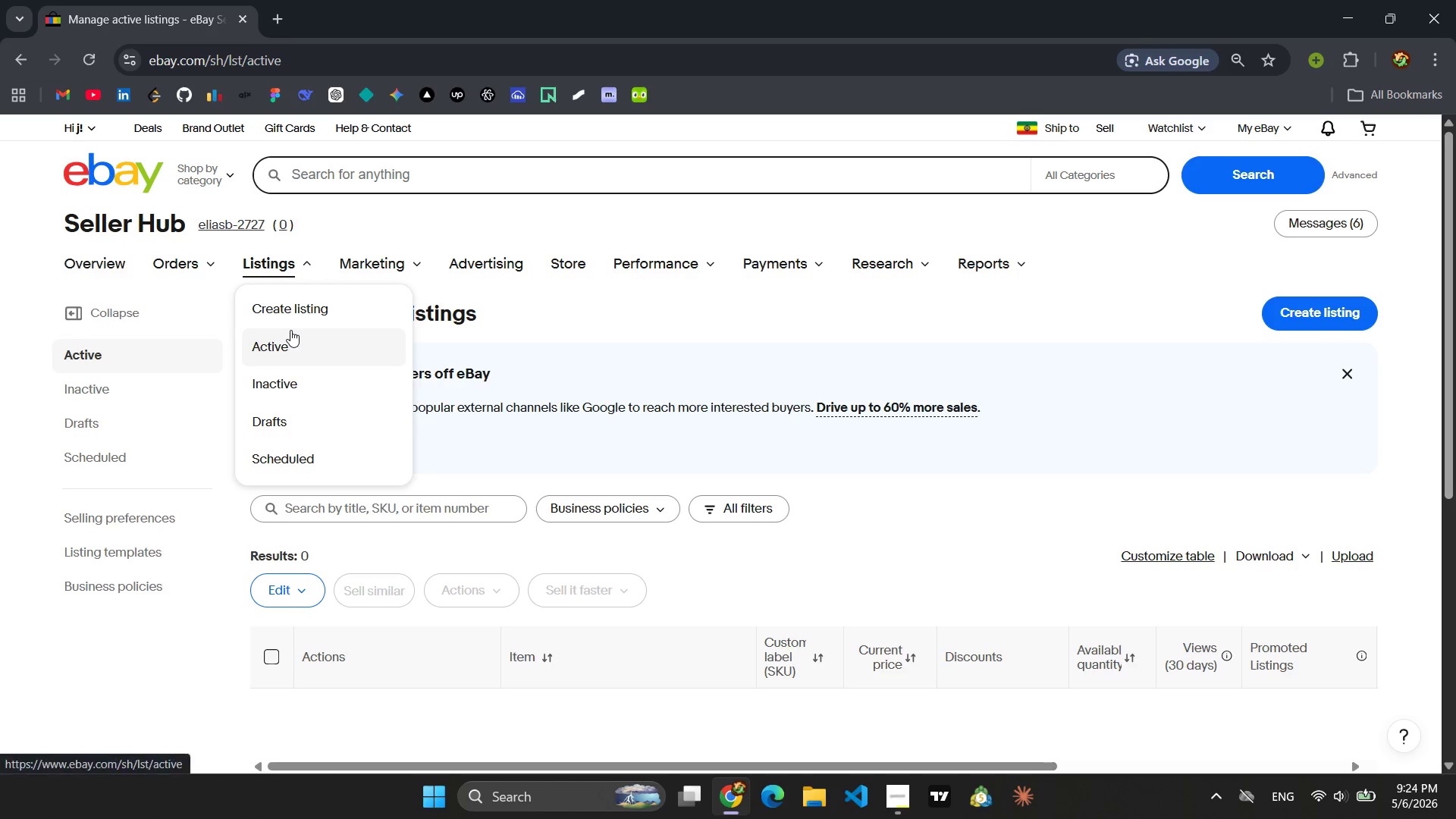 
left_click([299, 312])
 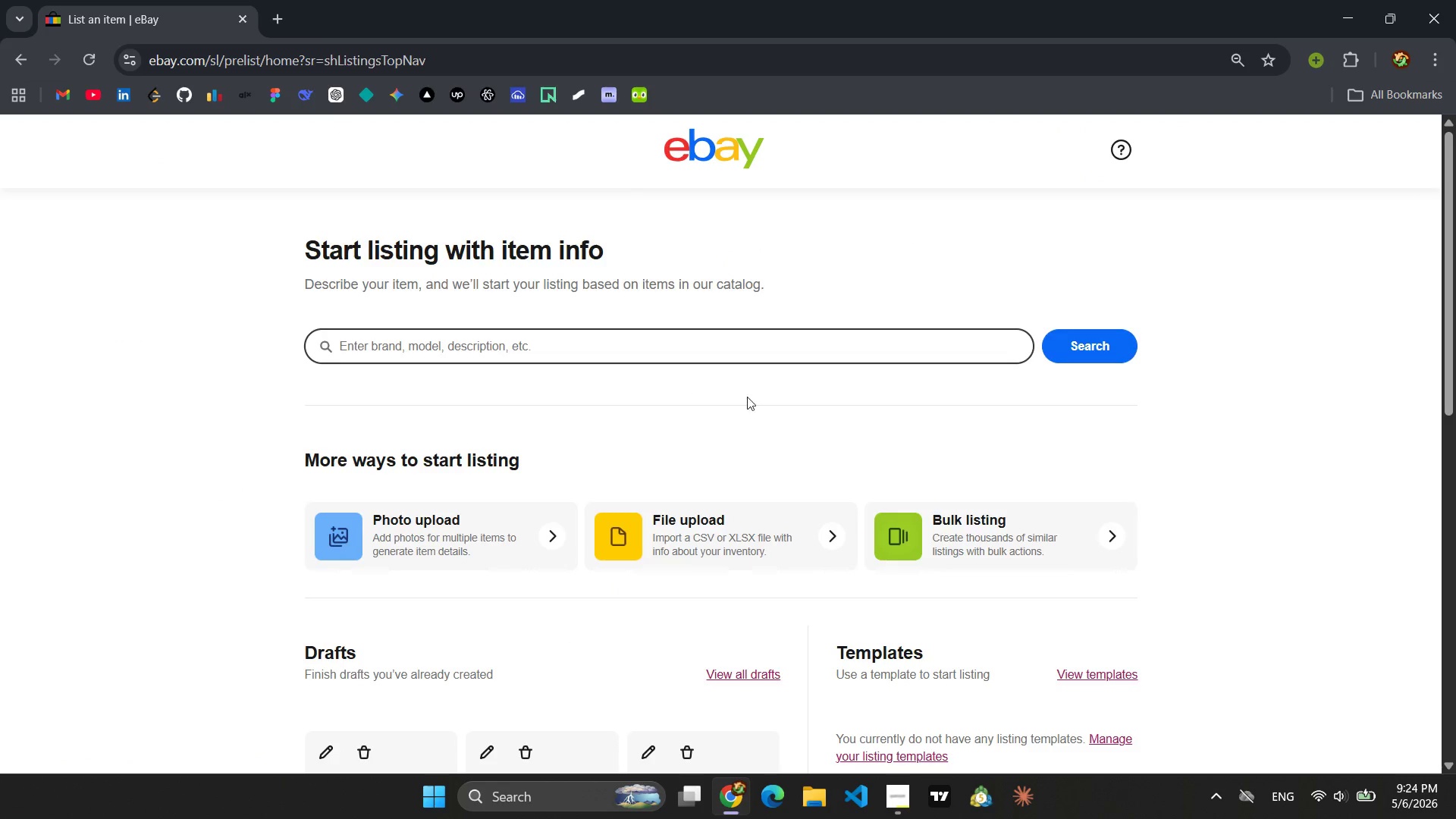 
wait(7.67)
 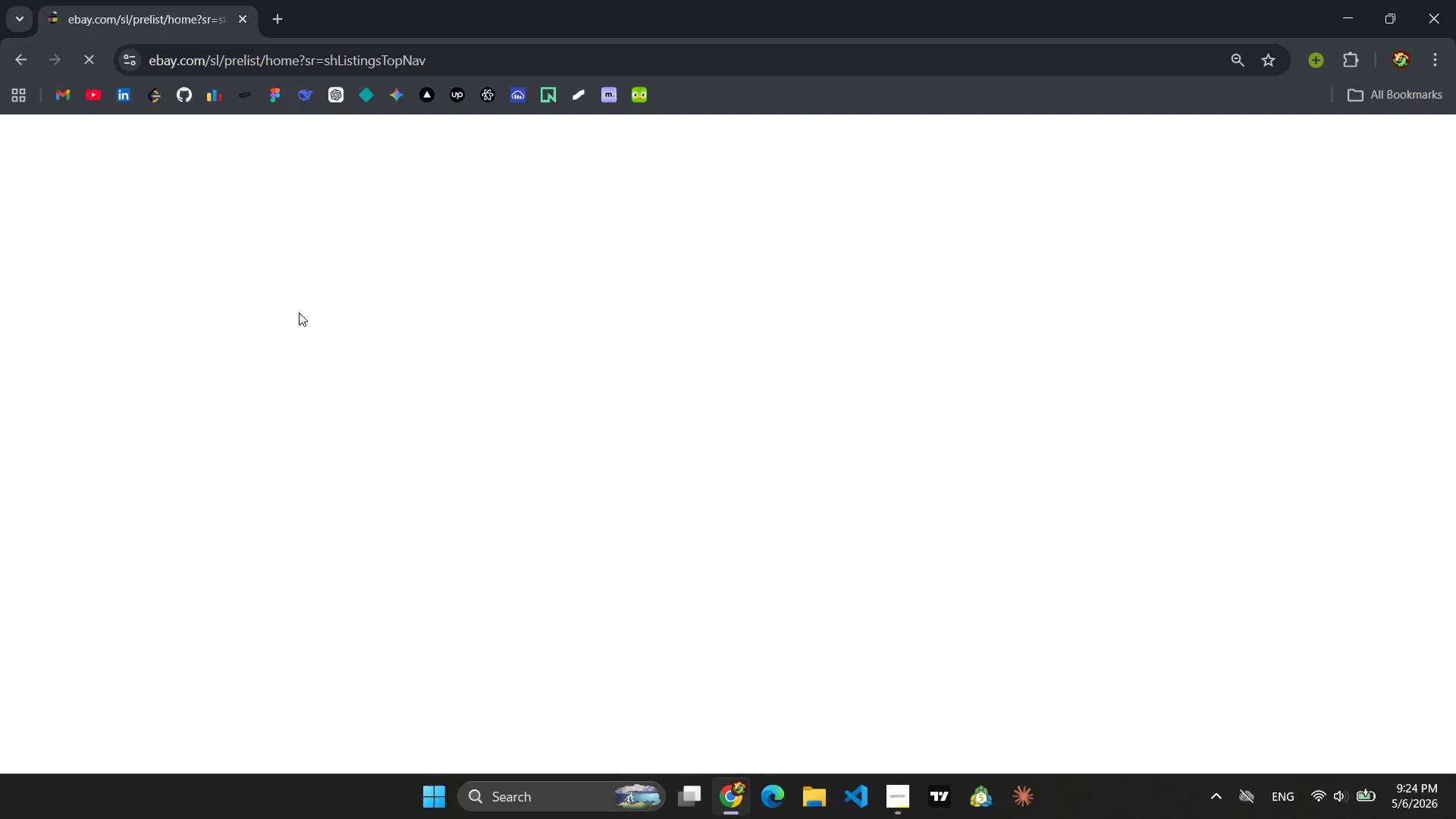 
scroll: coordinate [755, 526], scroll_direction: down, amount: 4.0
 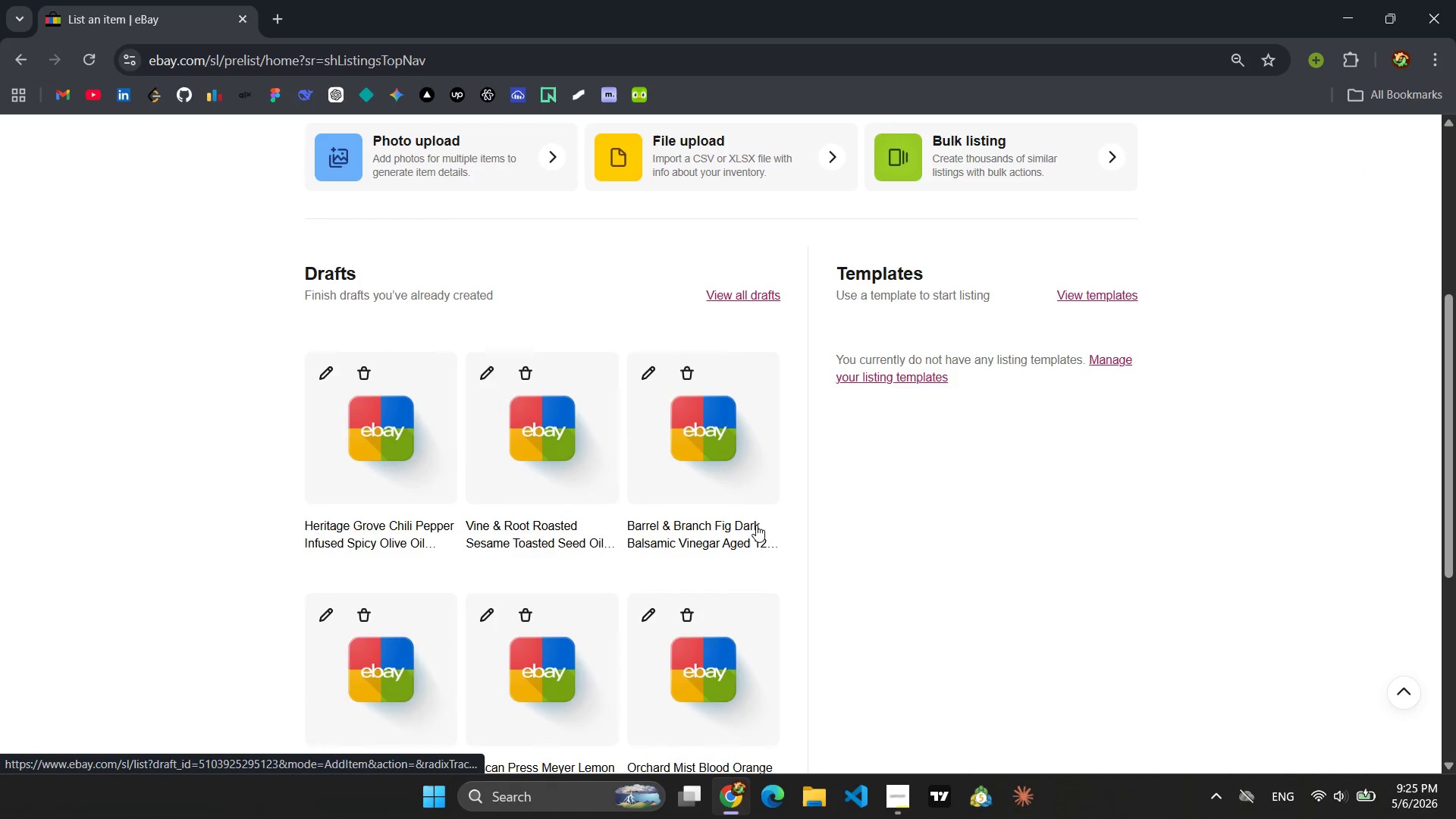 
scroll: coordinate [760, 522], scroll_direction: up, amount: 5.0
 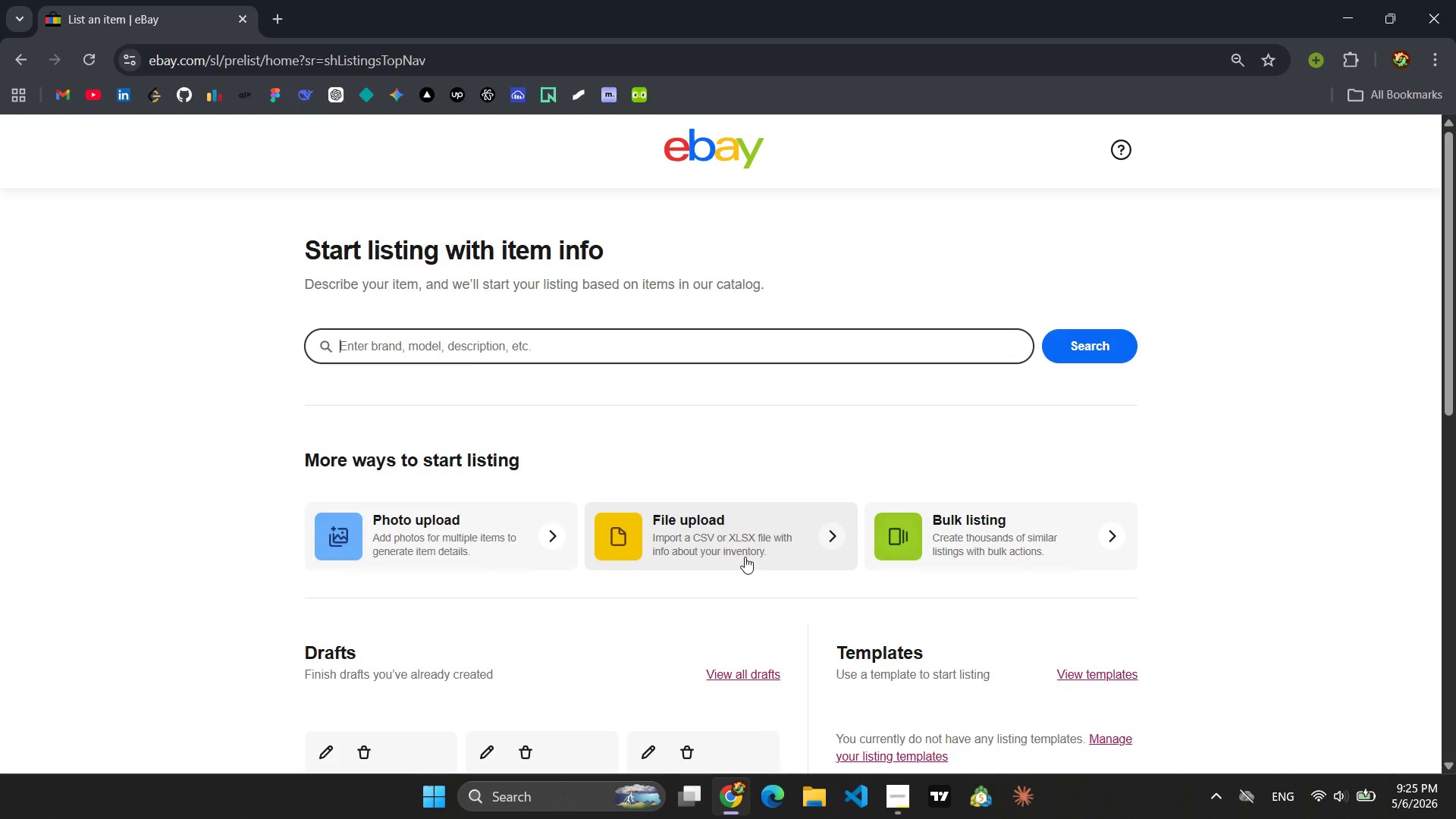 
scroll: coordinate [761, 583], scroll_direction: down, amount: 1.0
 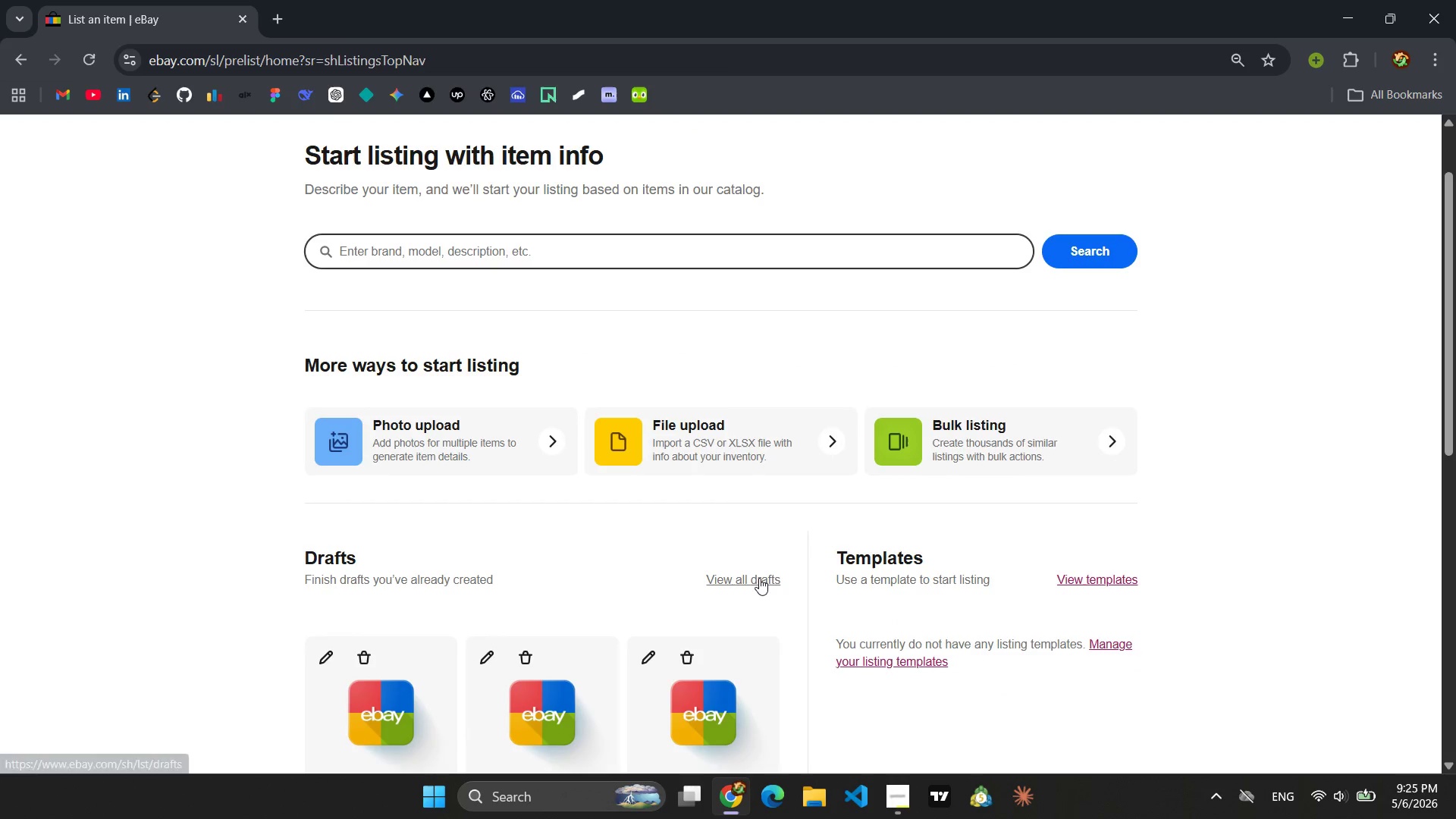 
left_click([759, 578])
 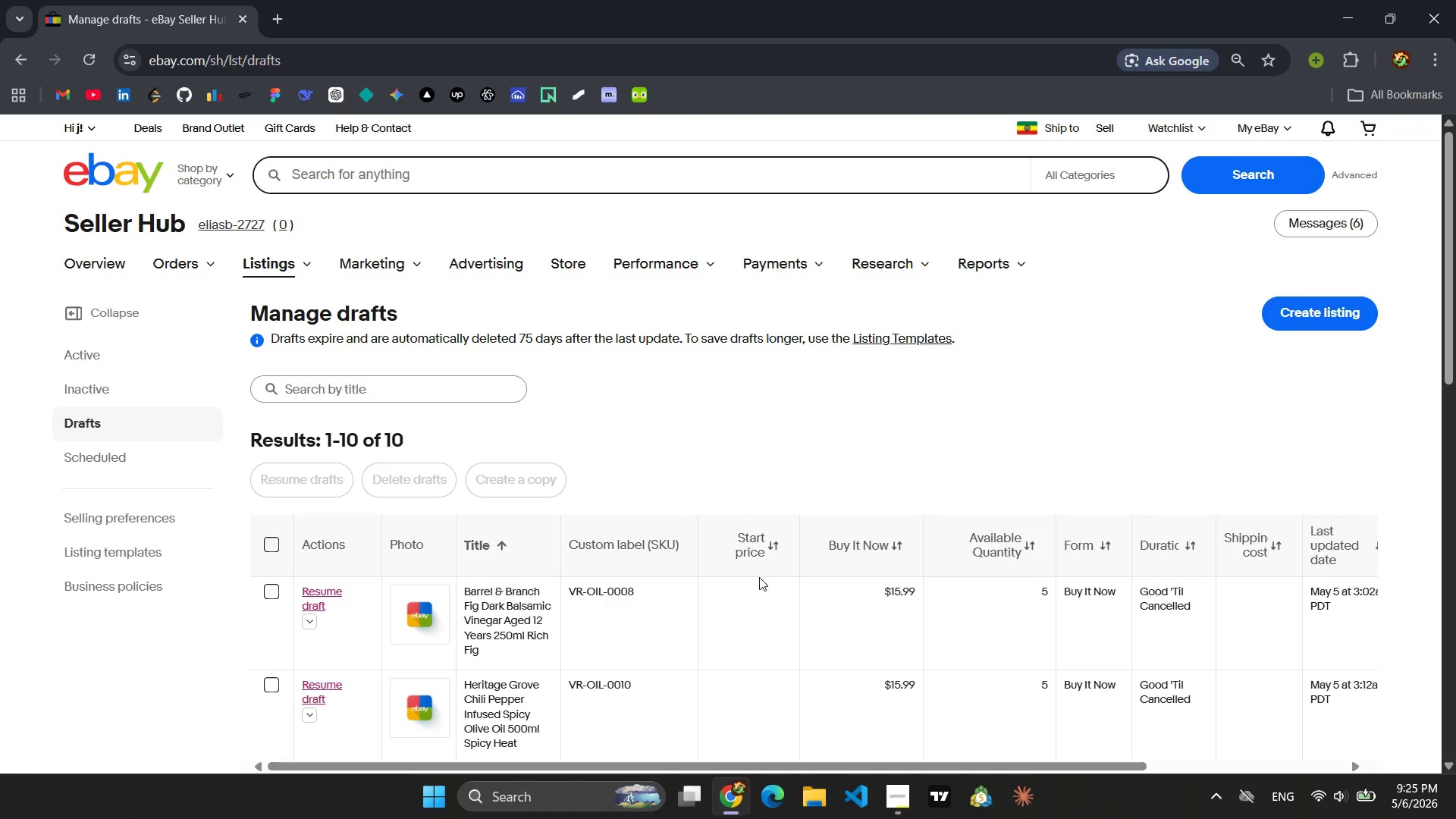 
scroll: coordinate [539, 540], scroll_direction: down, amount: 1.0
 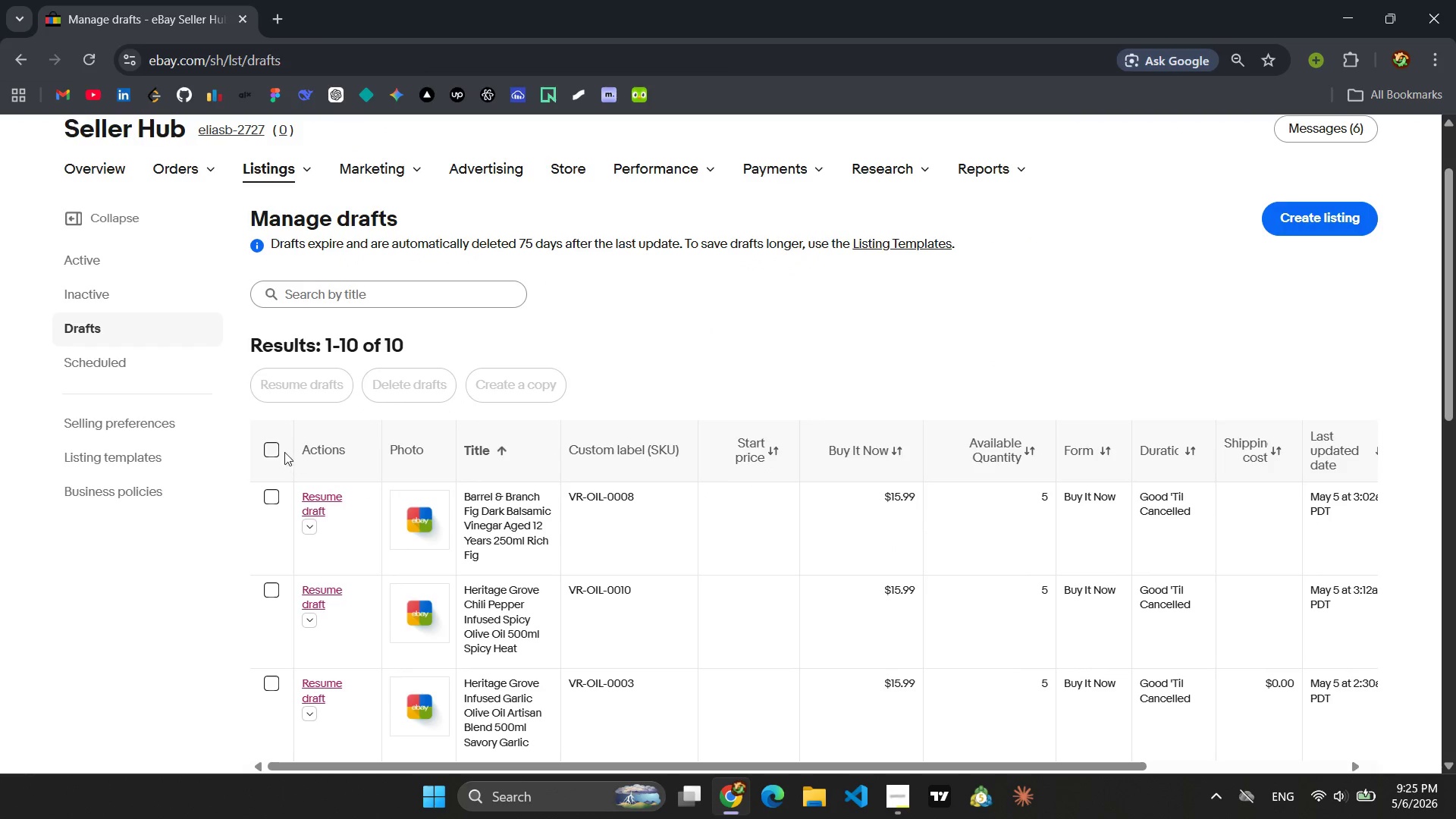 
left_click([277, 450])
 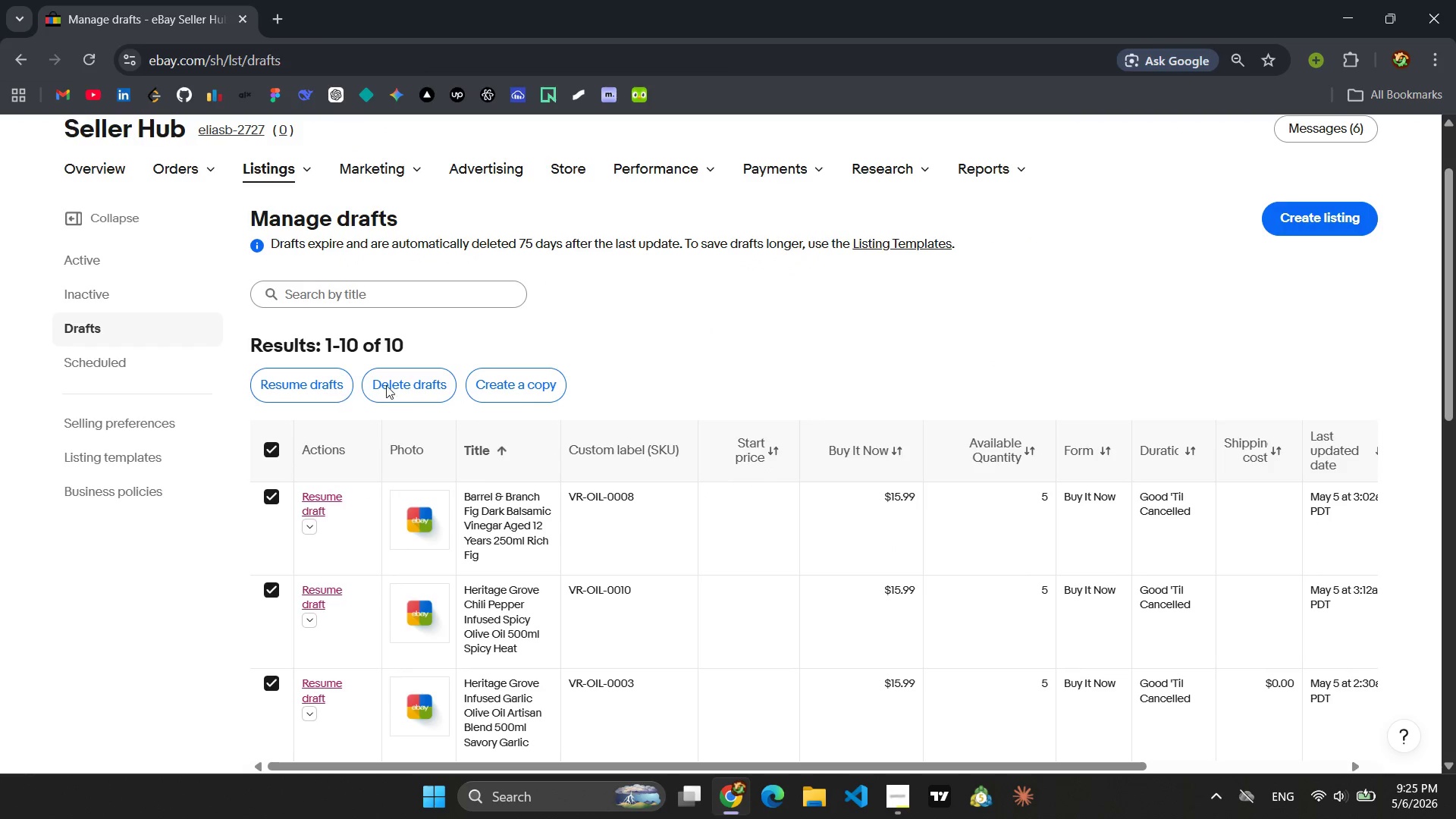 
left_click([410, 385])
 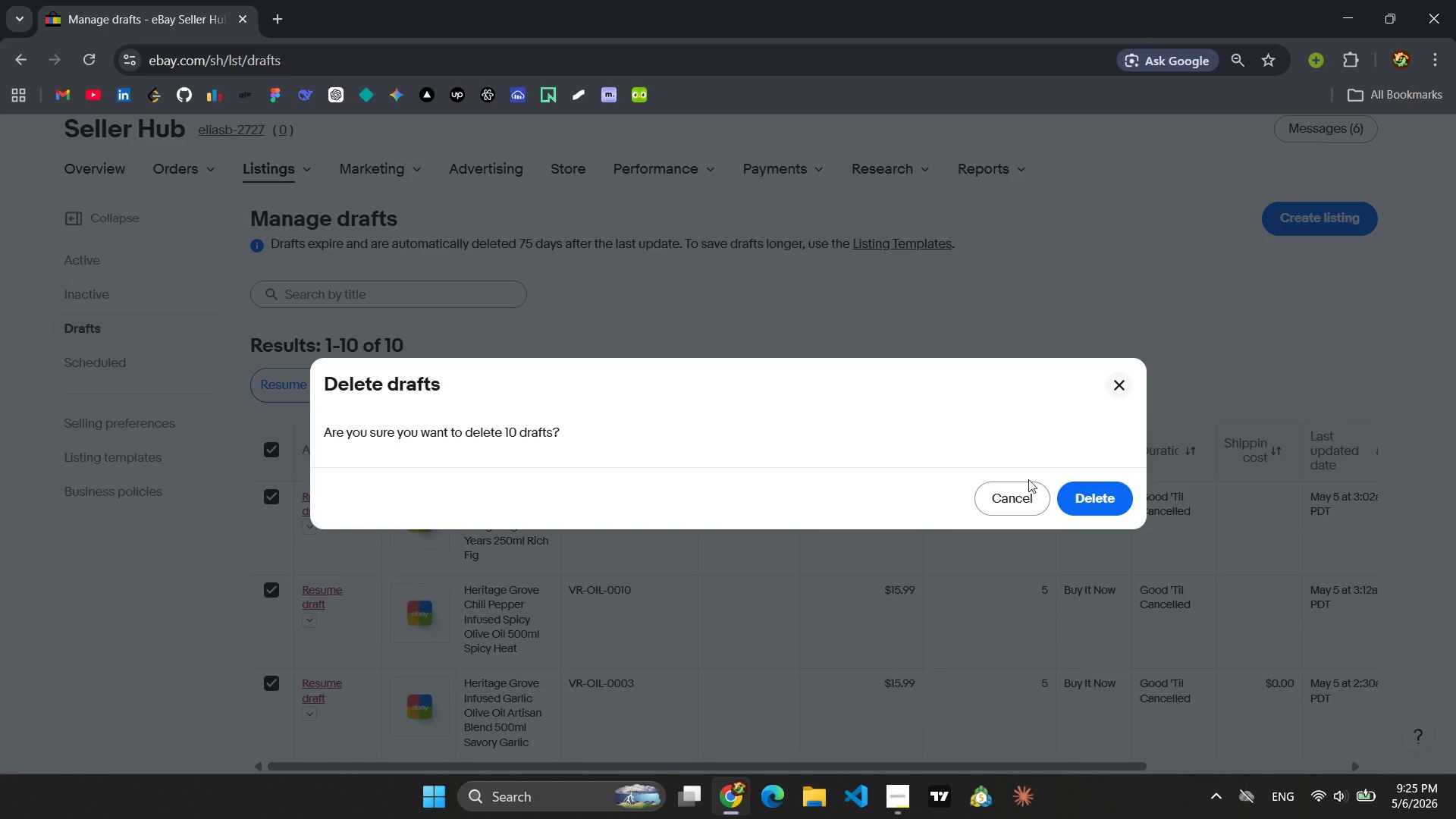 
left_click([1106, 504])
 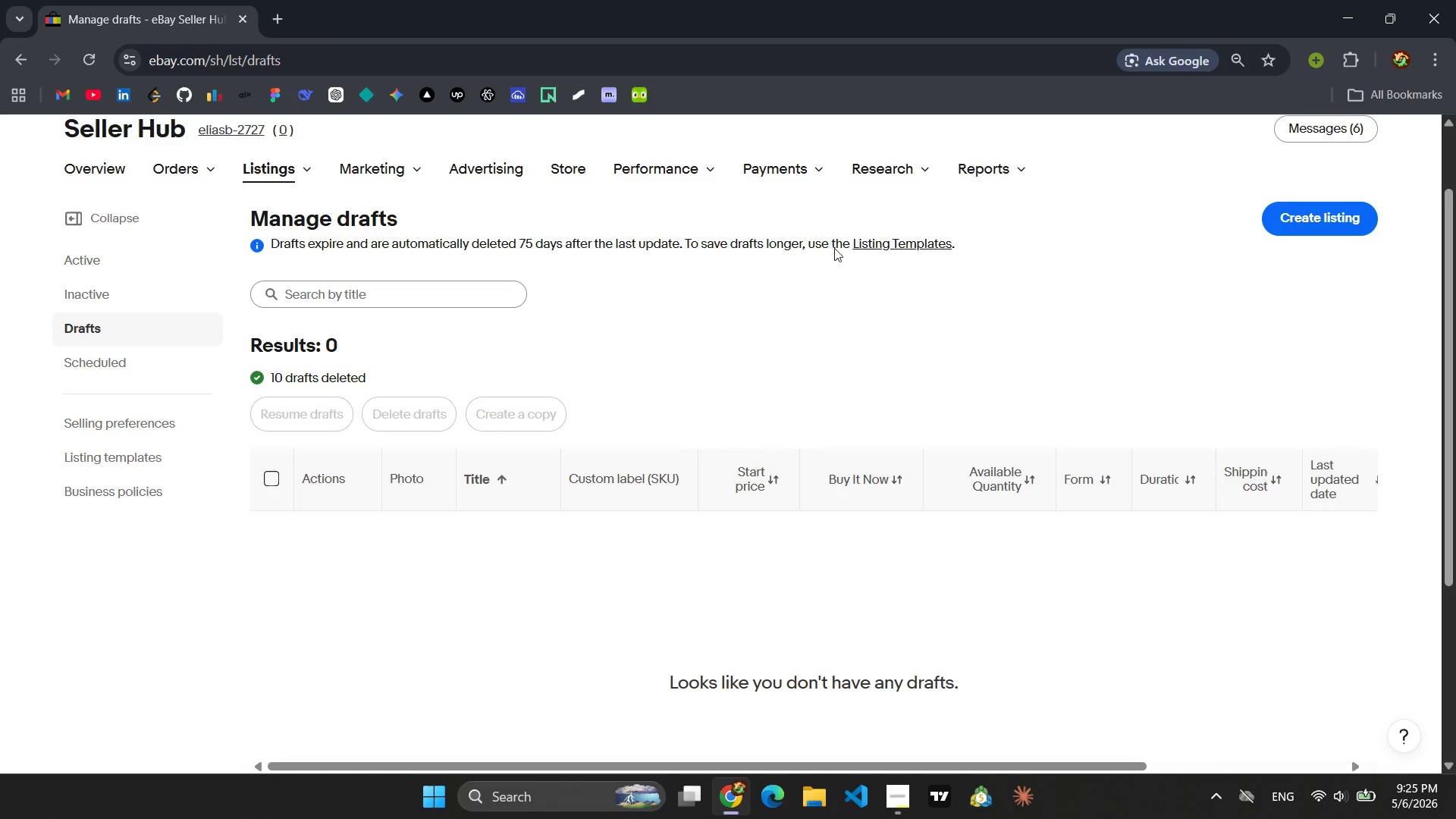 
wait(5.05)
 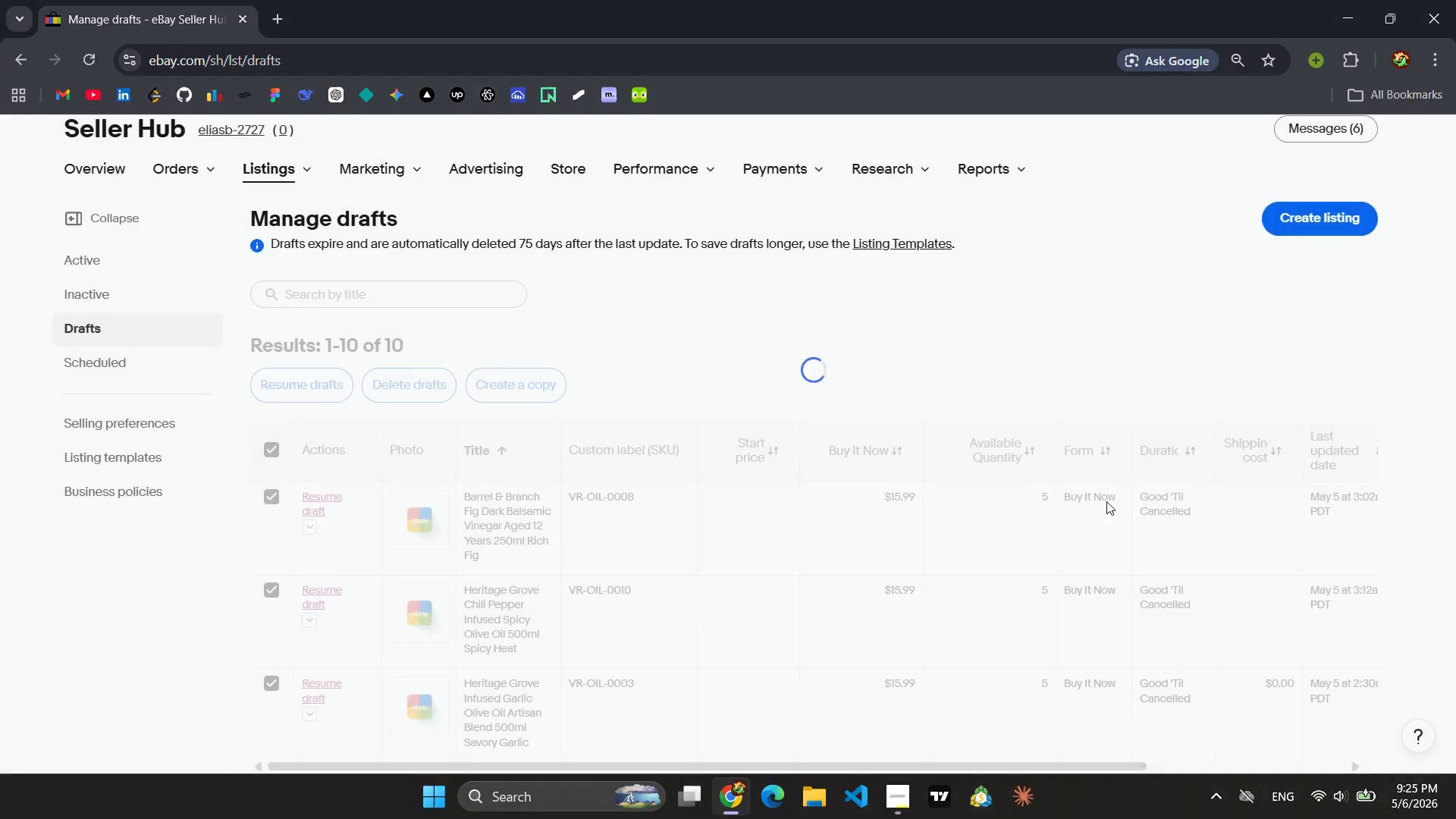 
left_click([285, 229])
 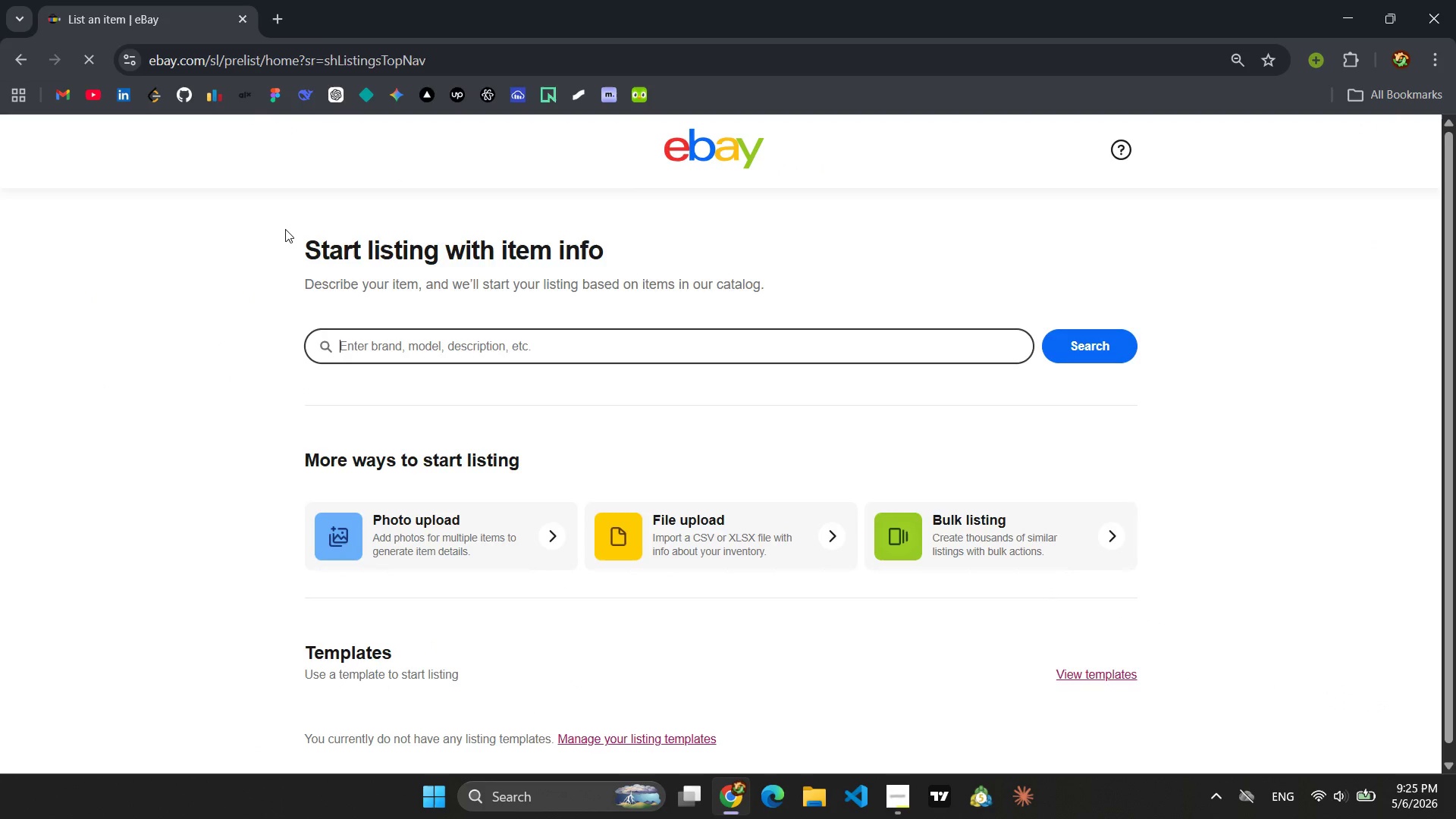 
left_click([740, 538])
 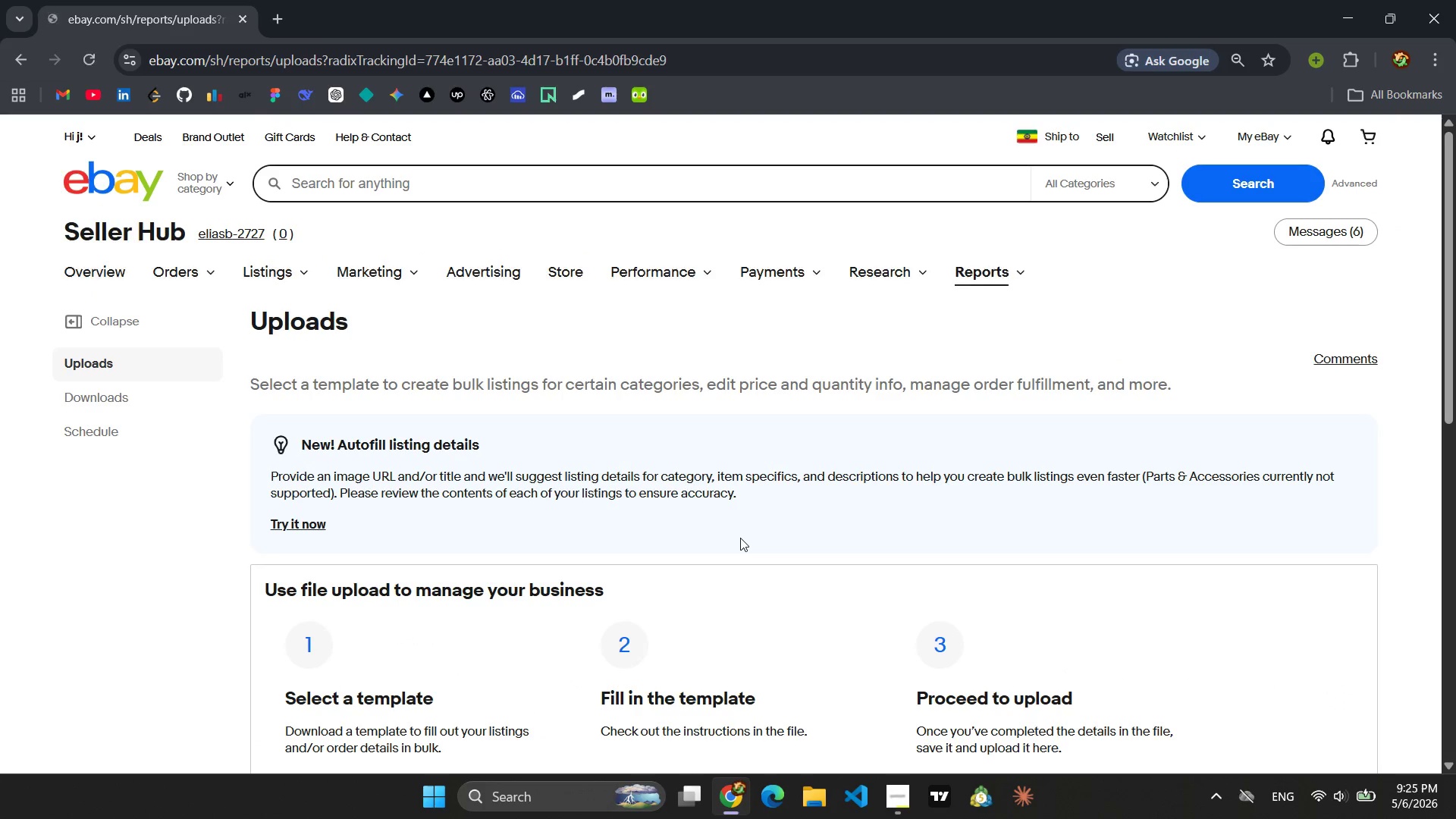 
scroll: coordinate [1077, 444], scroll_direction: down, amount: 7.0
 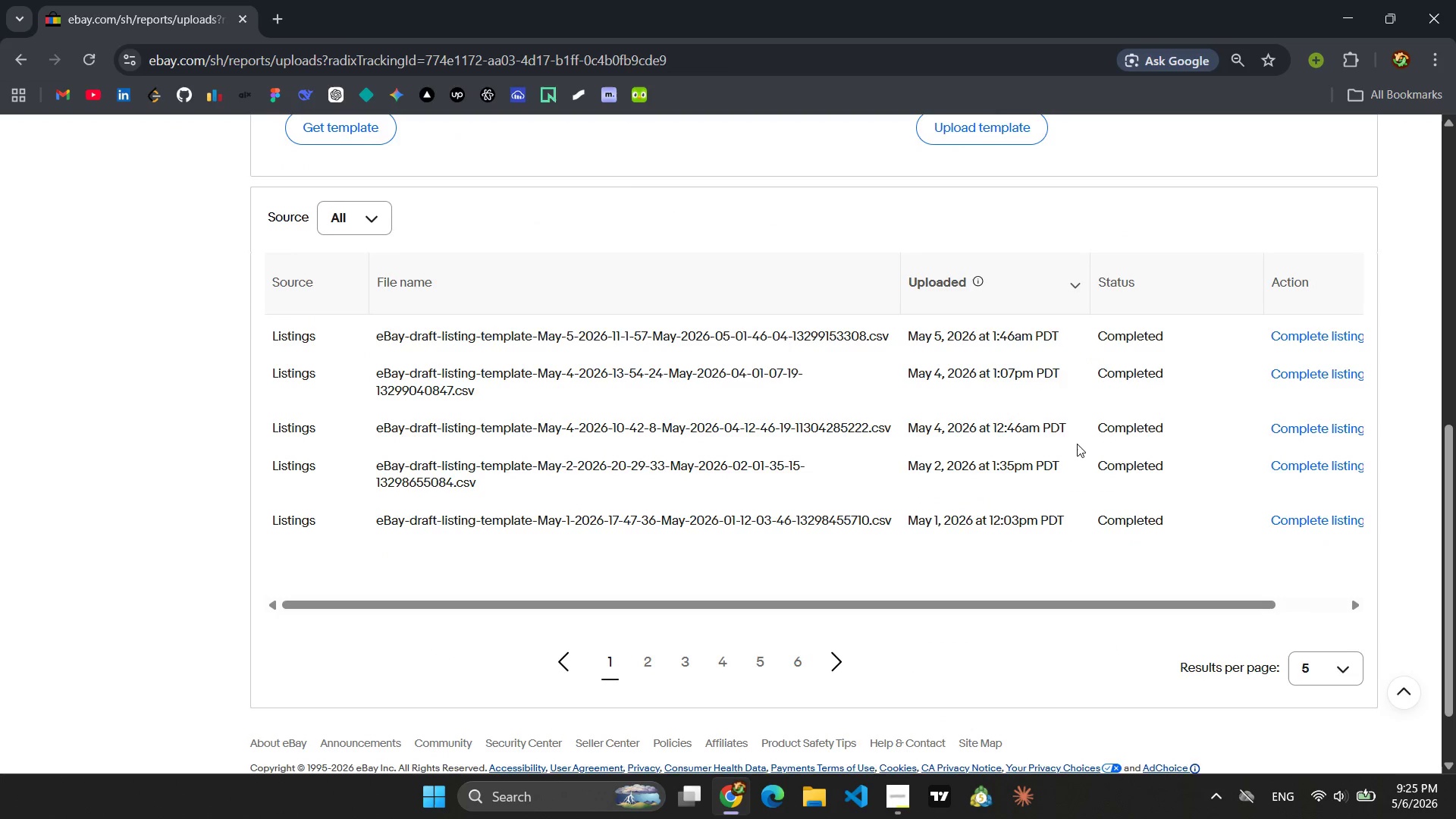 
scroll: coordinate [1077, 444], scroll_direction: up, amount: 5.0
 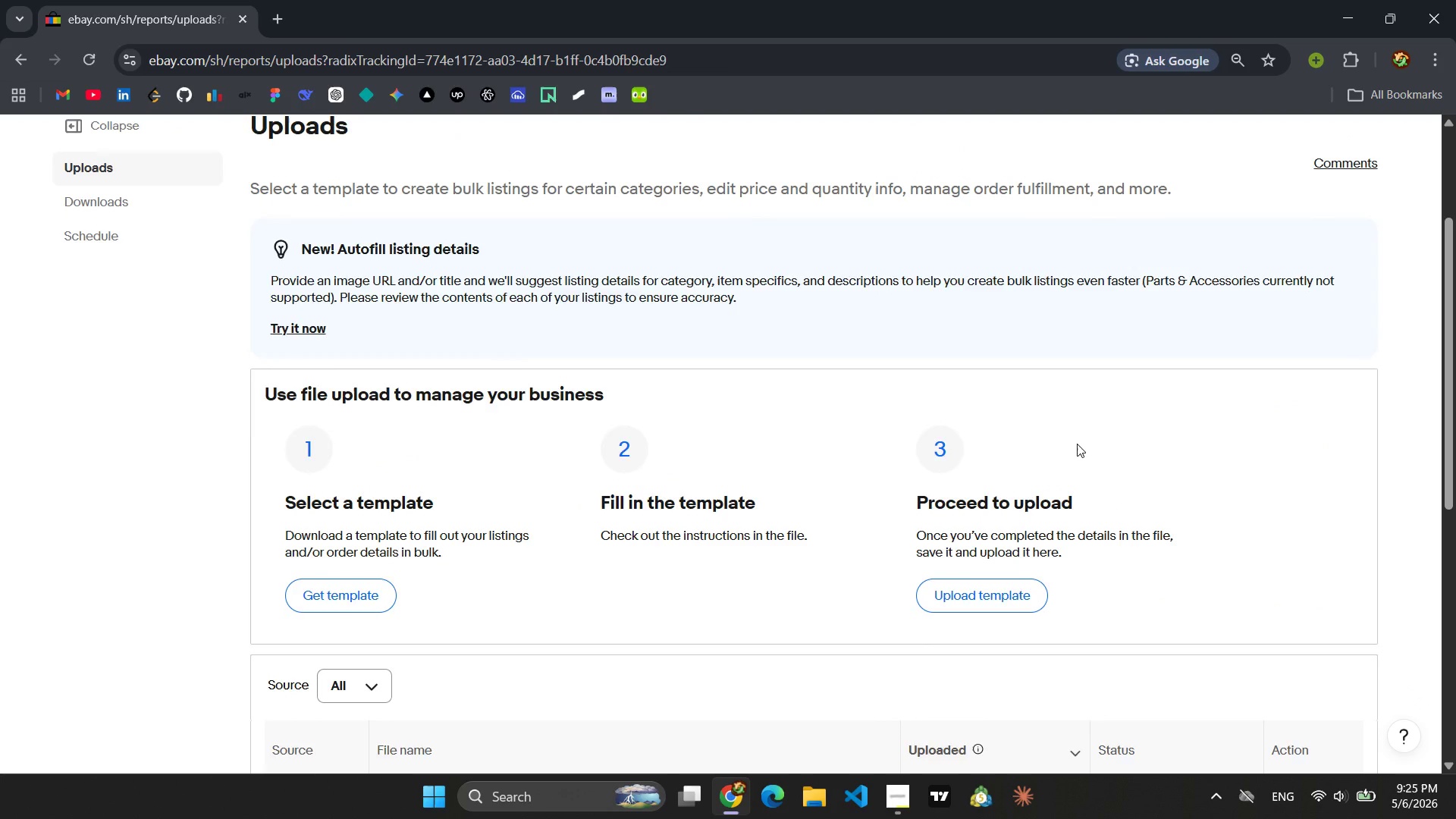 
scroll: coordinate [1077, 444], scroll_direction: down, amount: 2.0
 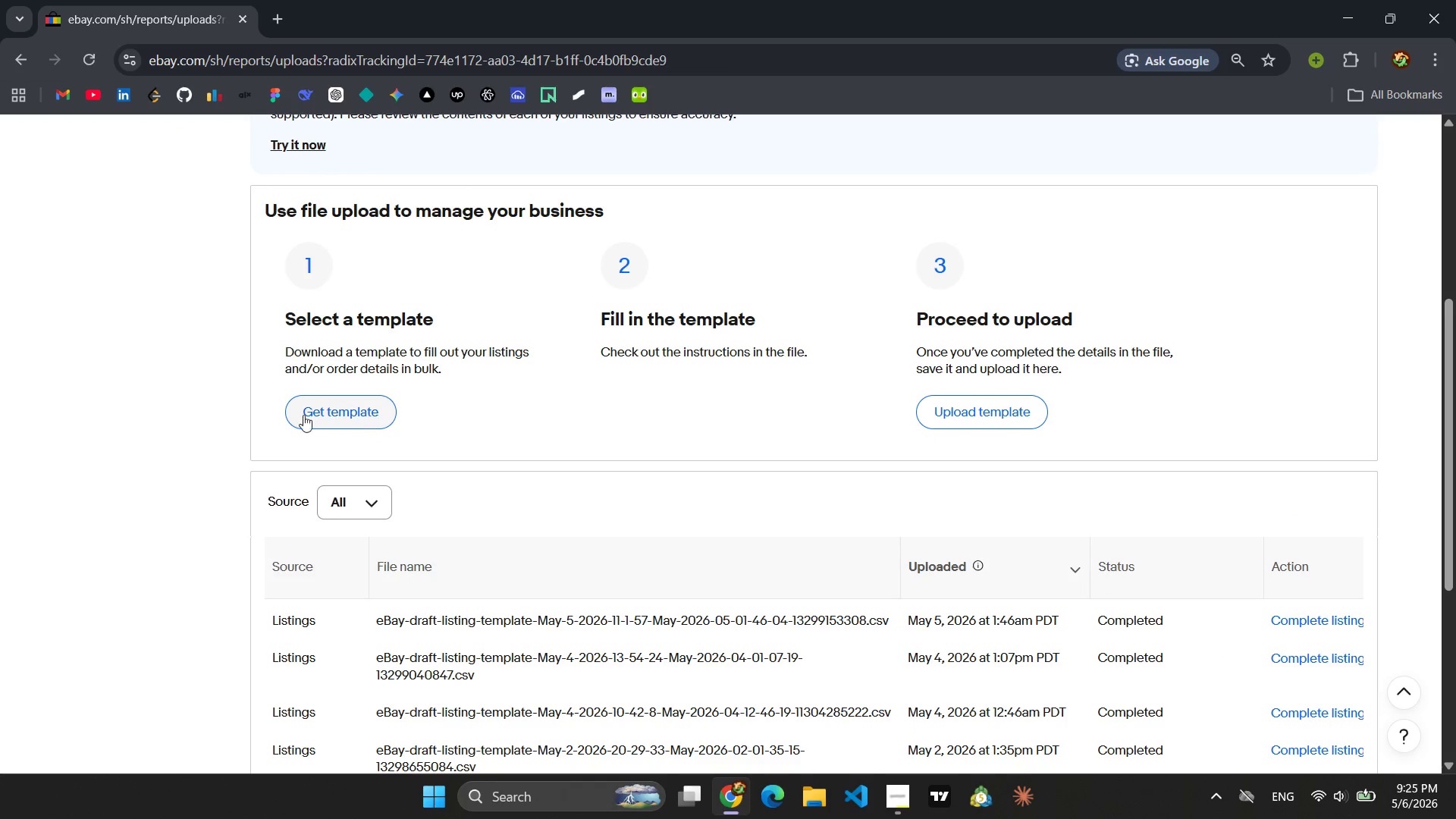 
left_click([300, 414])
 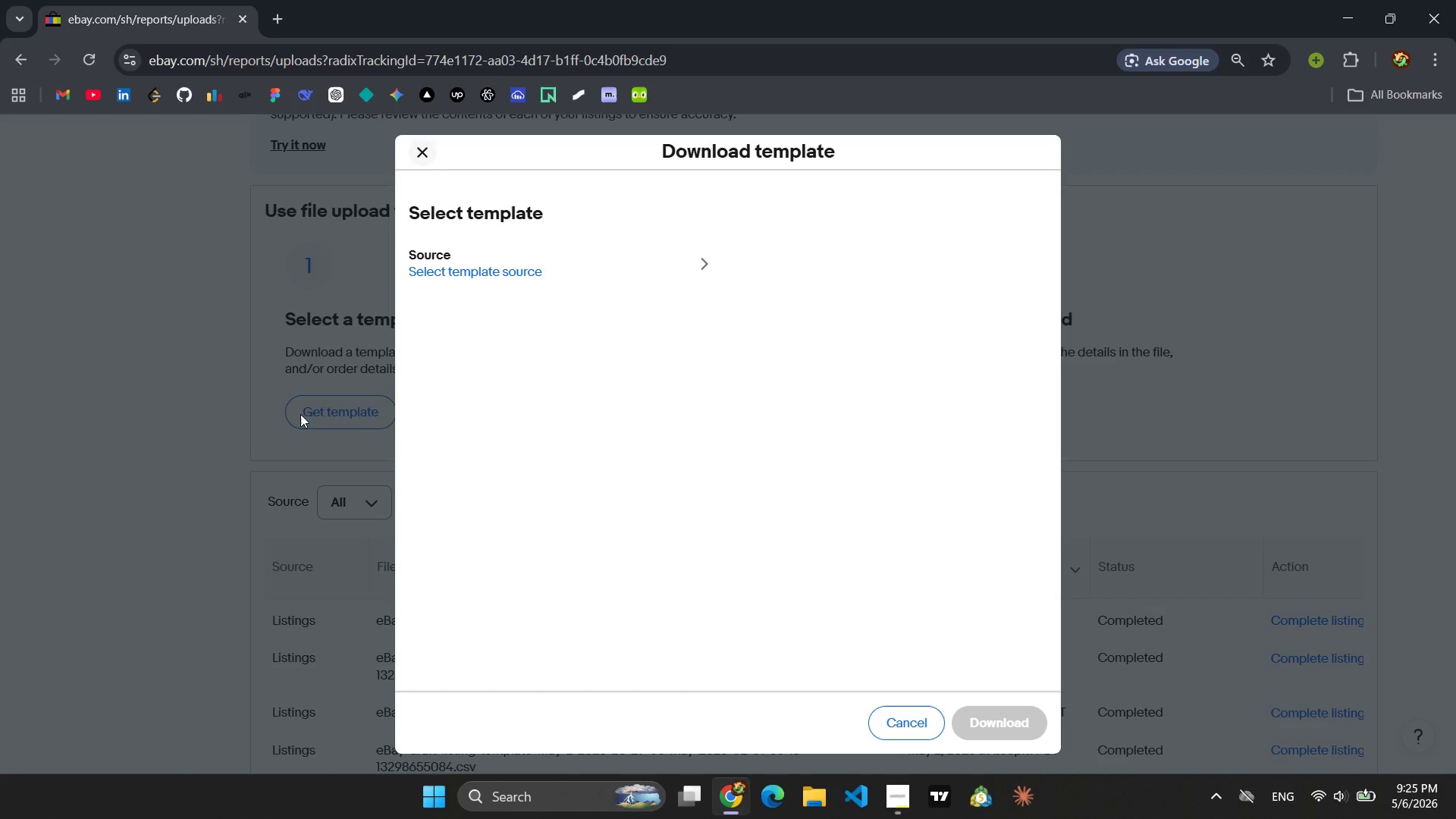 
left_click([570, 268])
 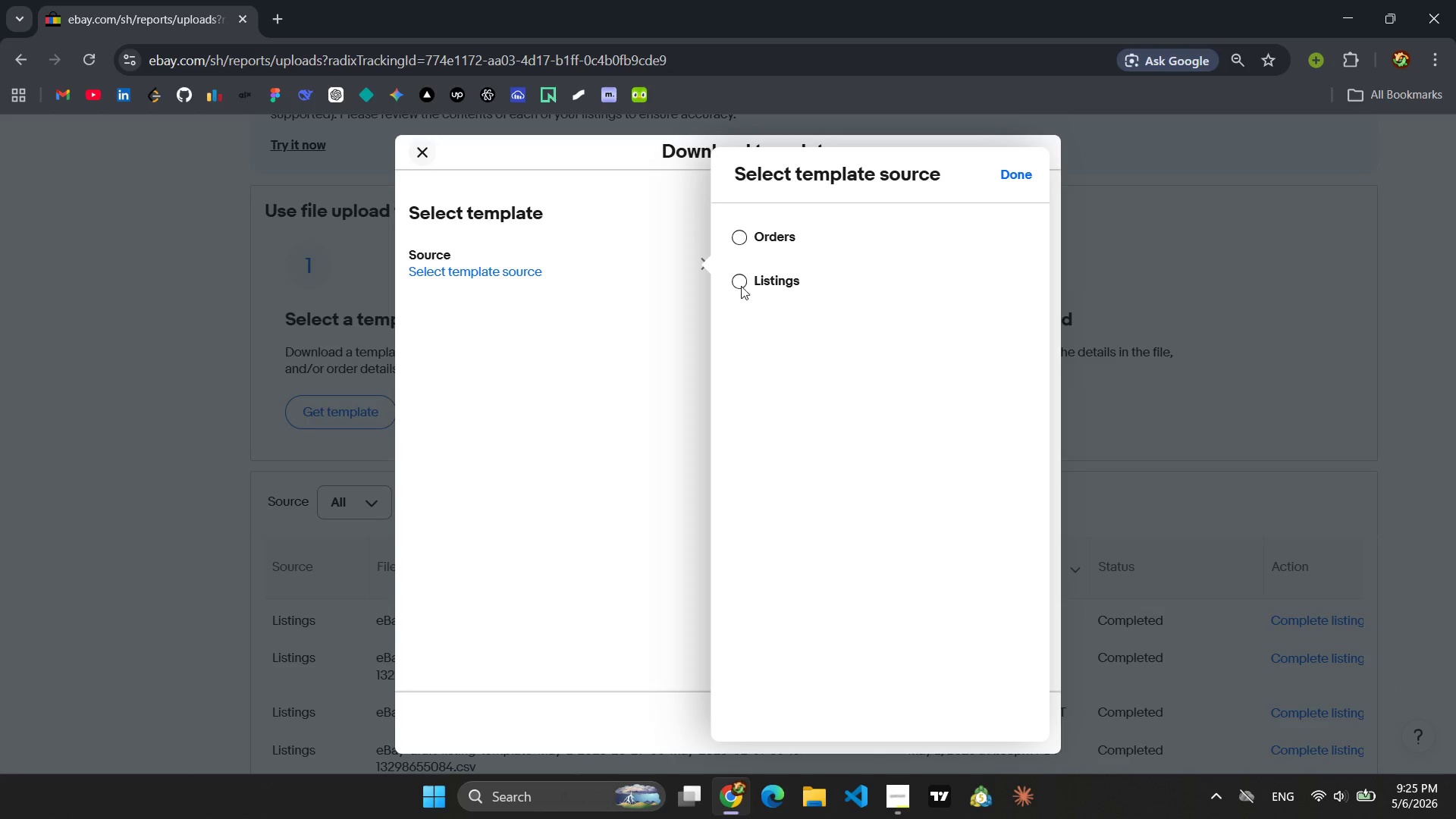 
left_click([741, 282])
 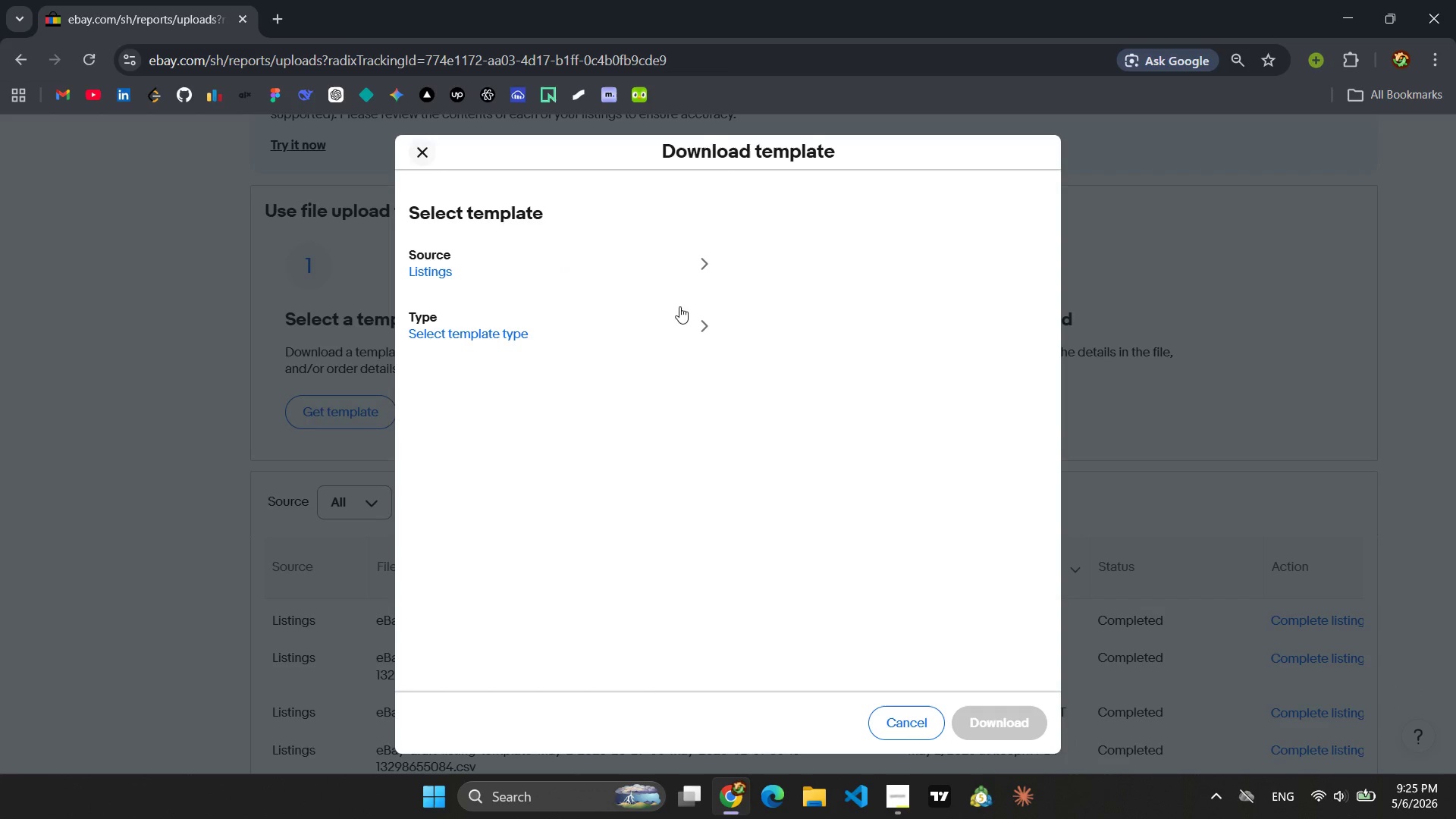 
left_click([573, 322])
 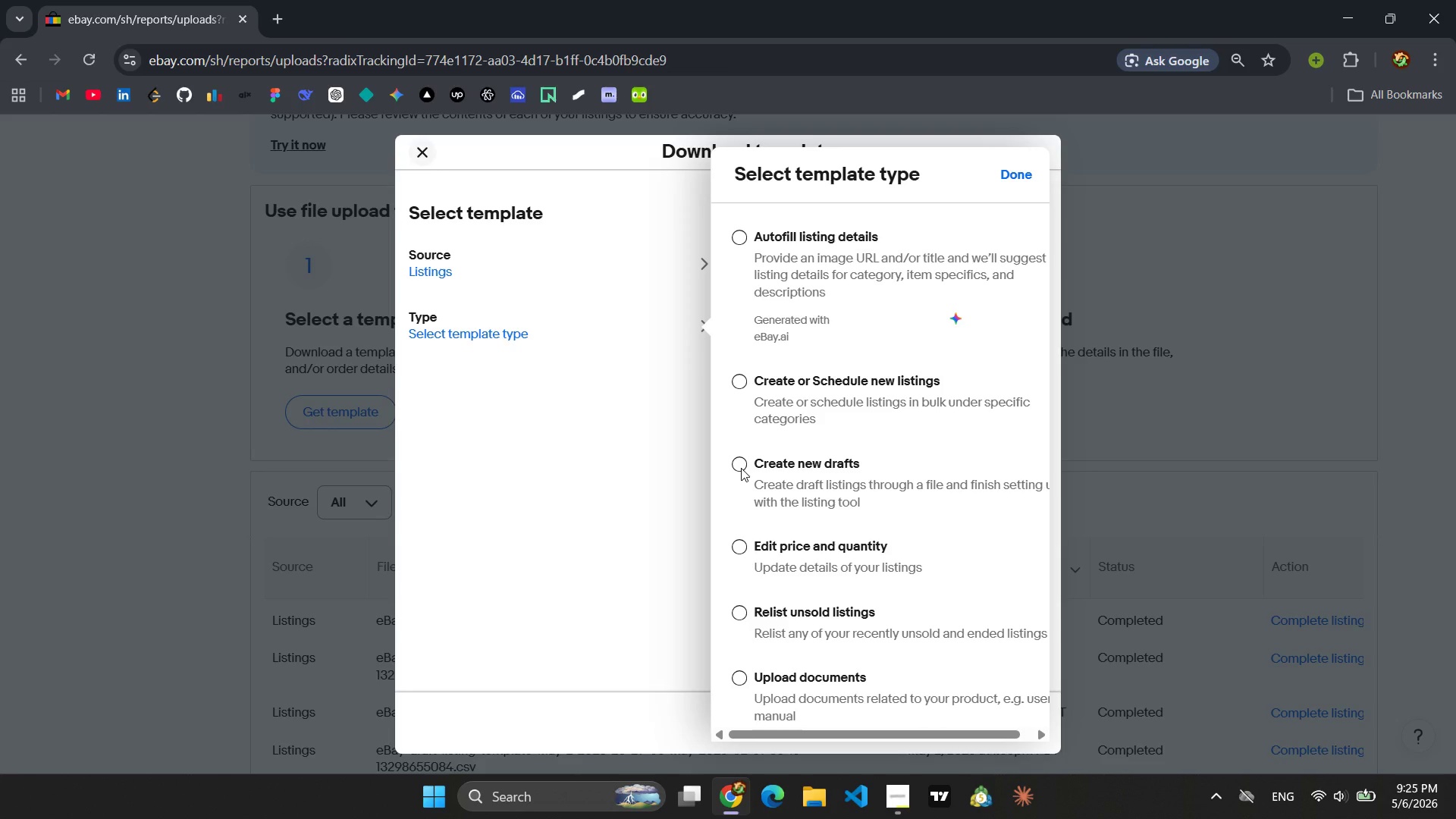 
left_click([741, 468])
 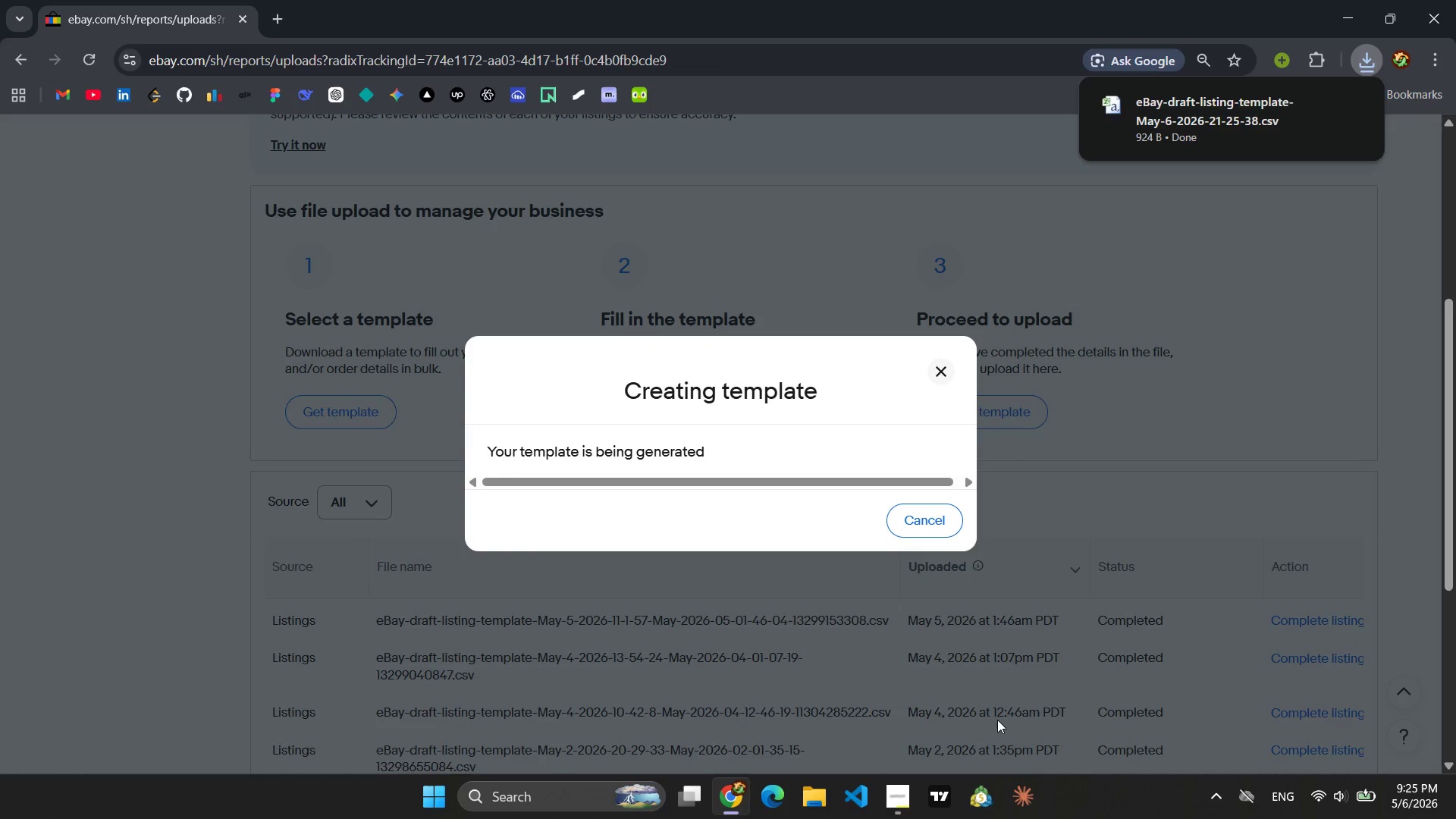 
wait(10.66)
 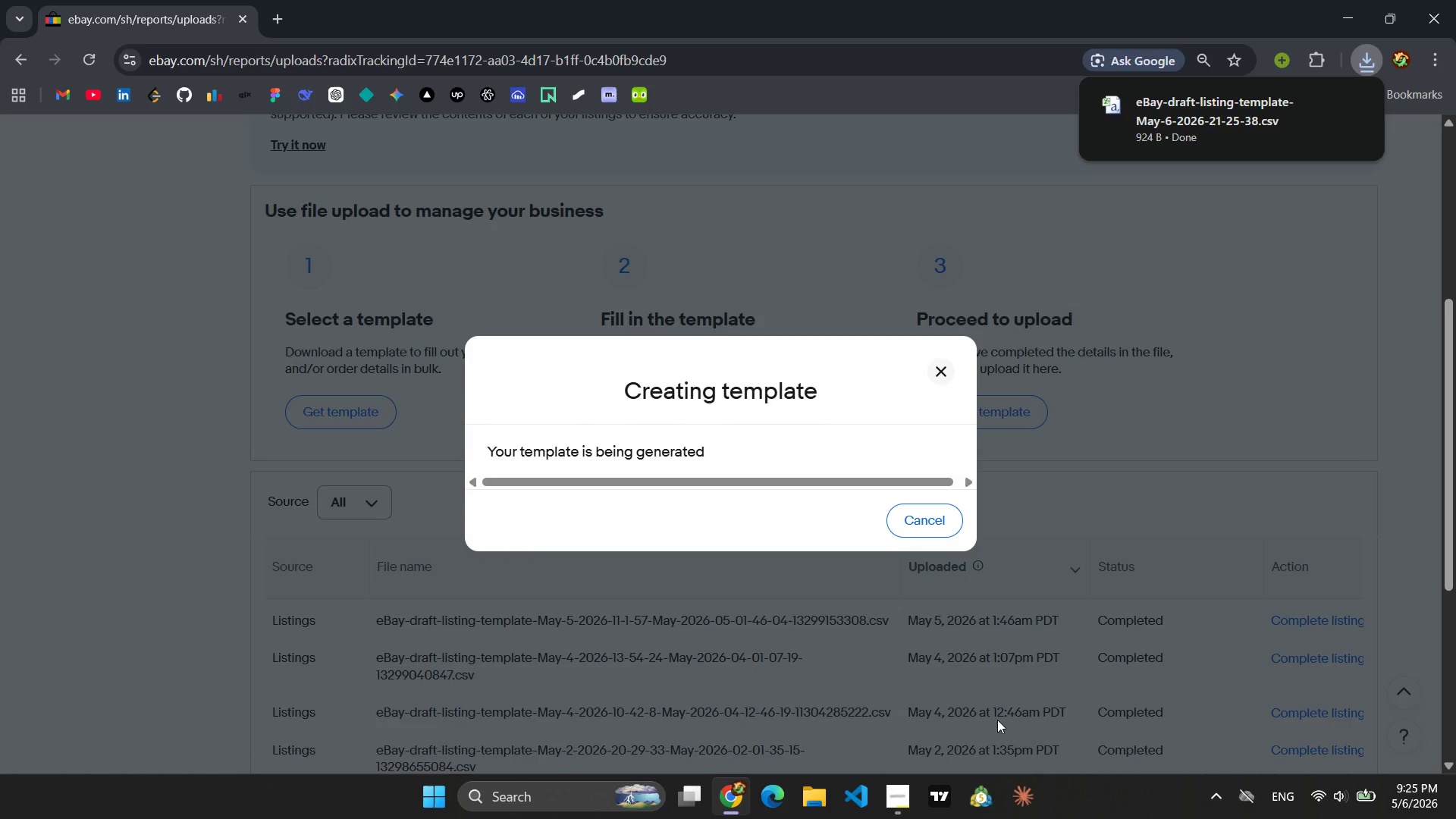 
left_click([932, 529])
 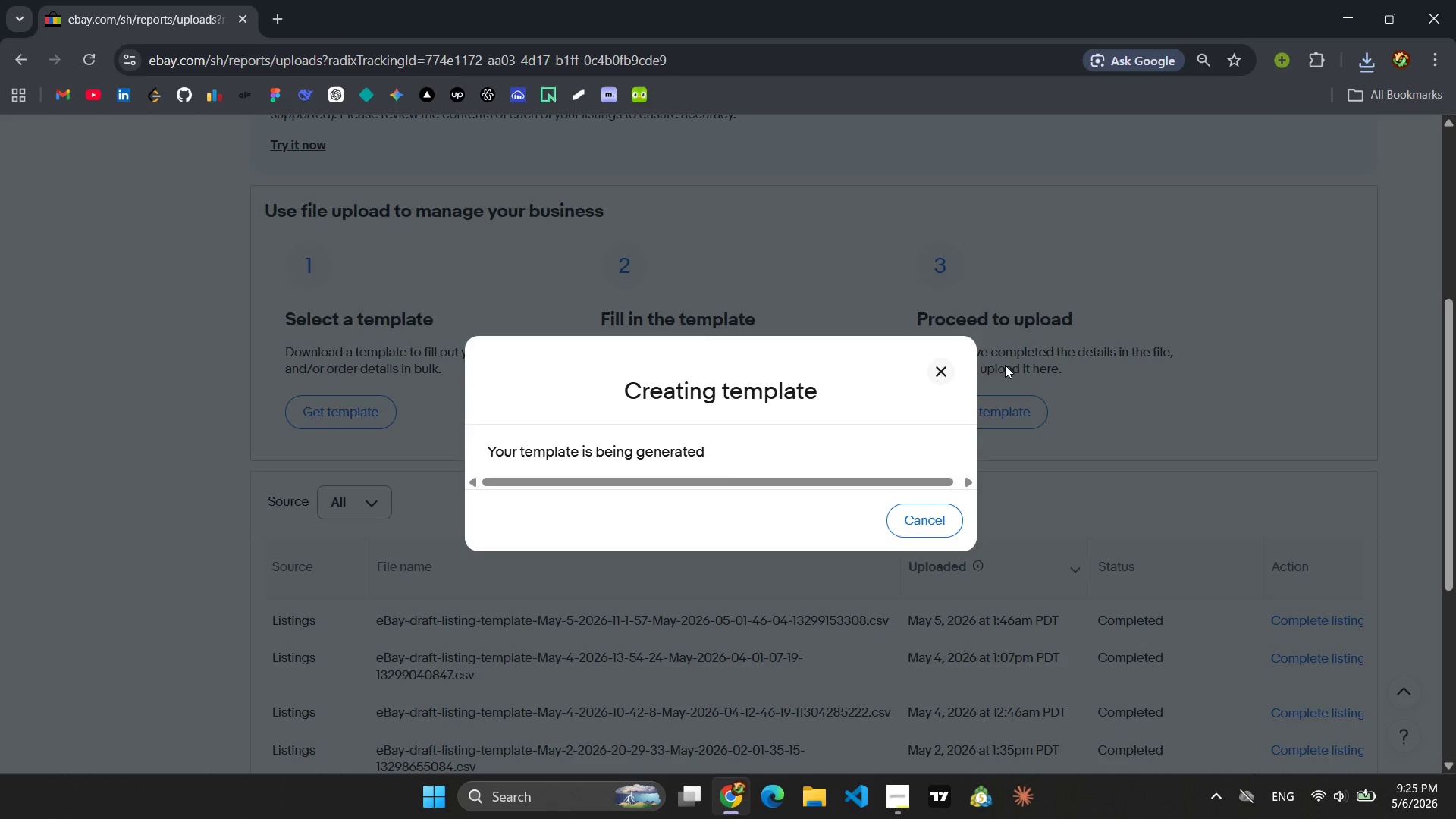 
left_click([942, 364])
 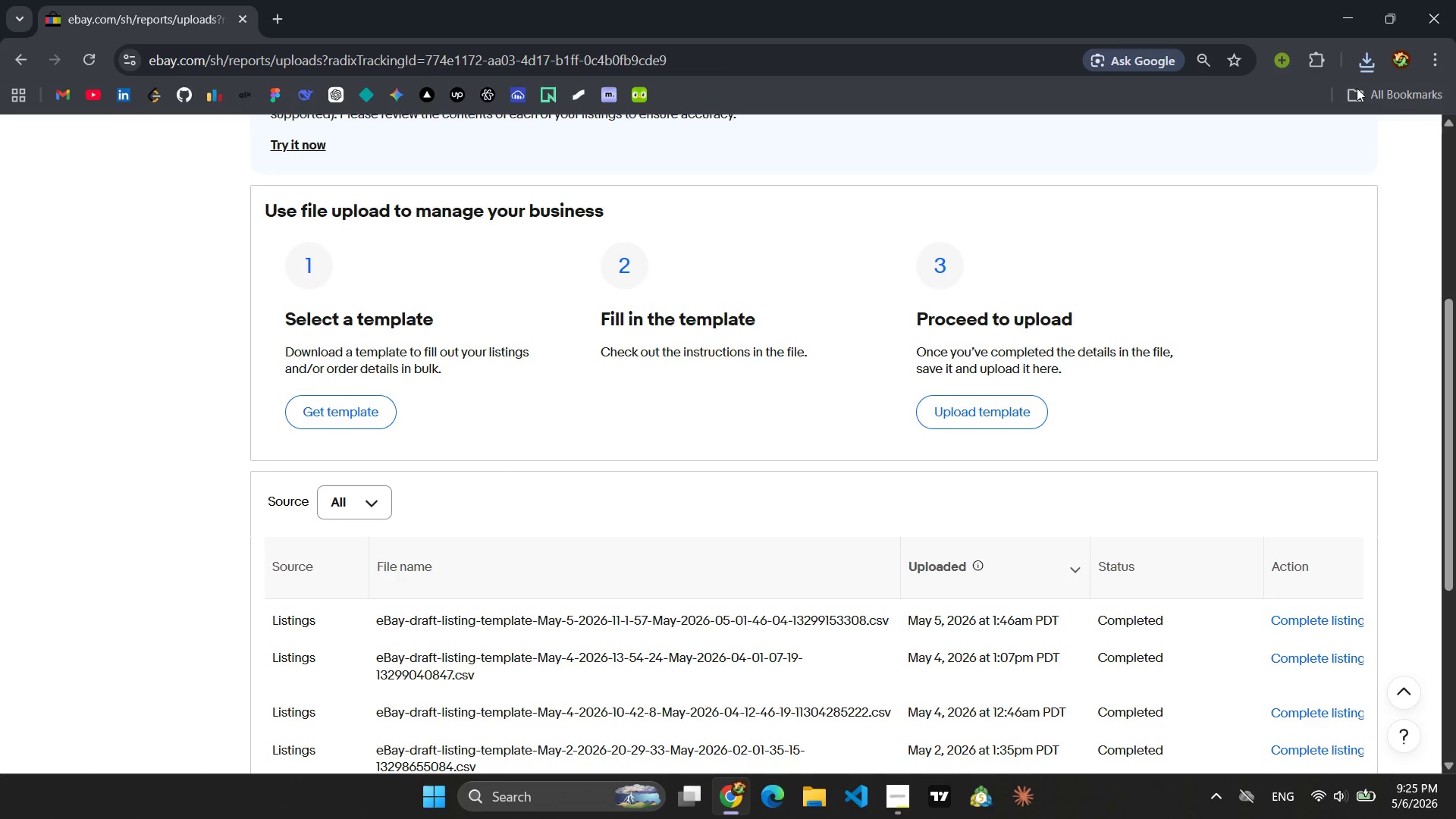 
left_click([1365, 71])
 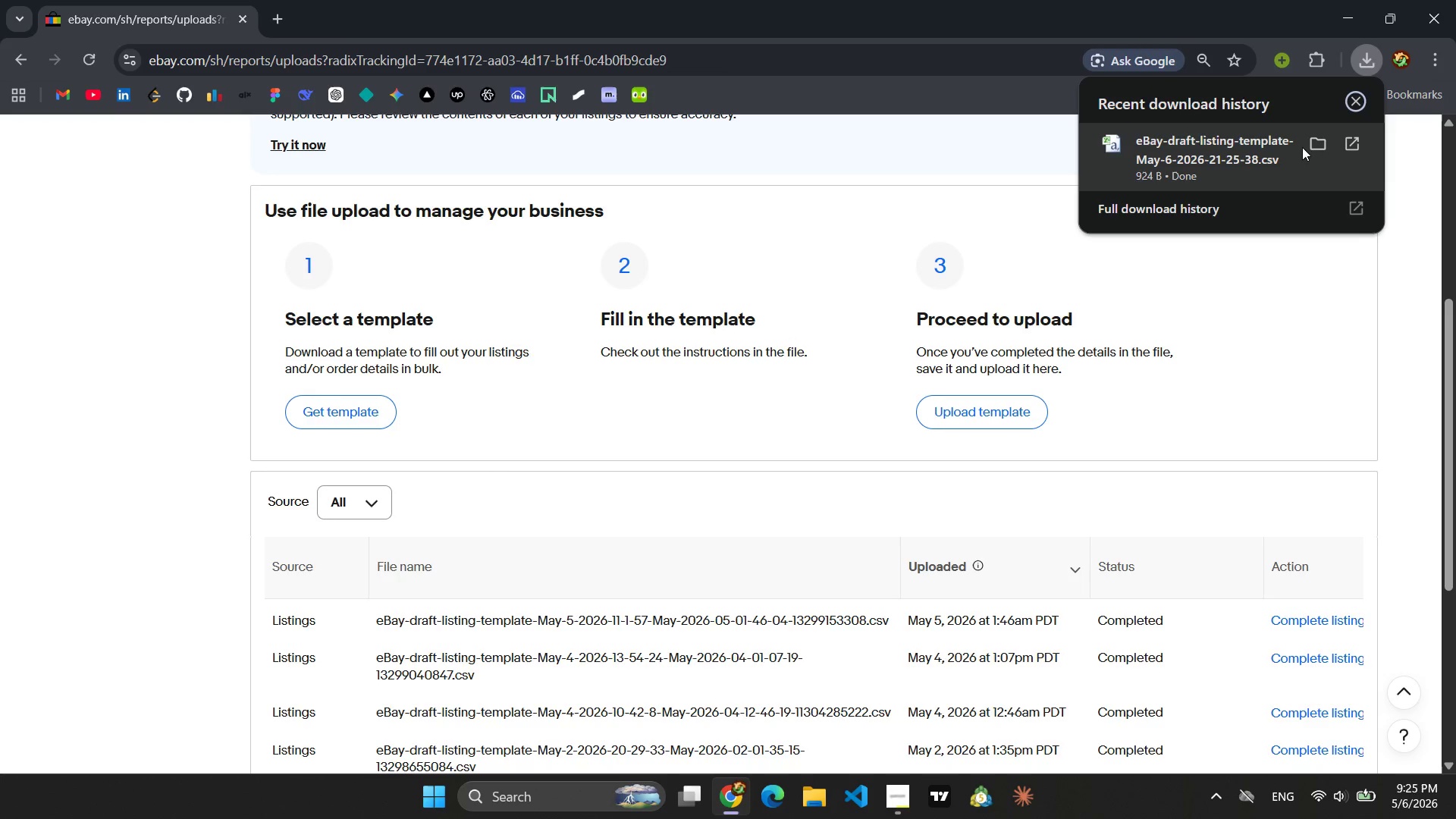 
left_click([1324, 143])
 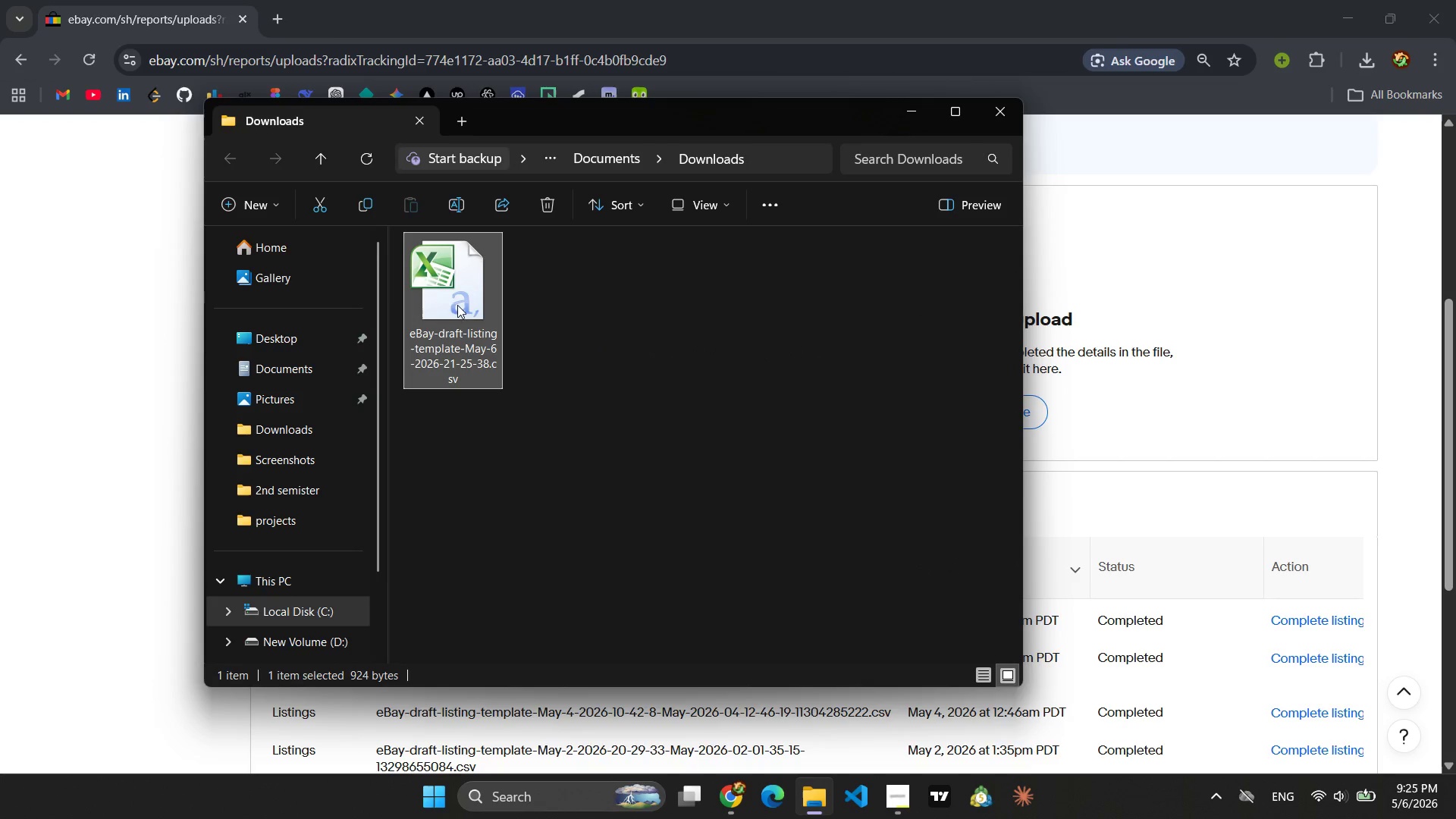 
left_click([328, 210])
 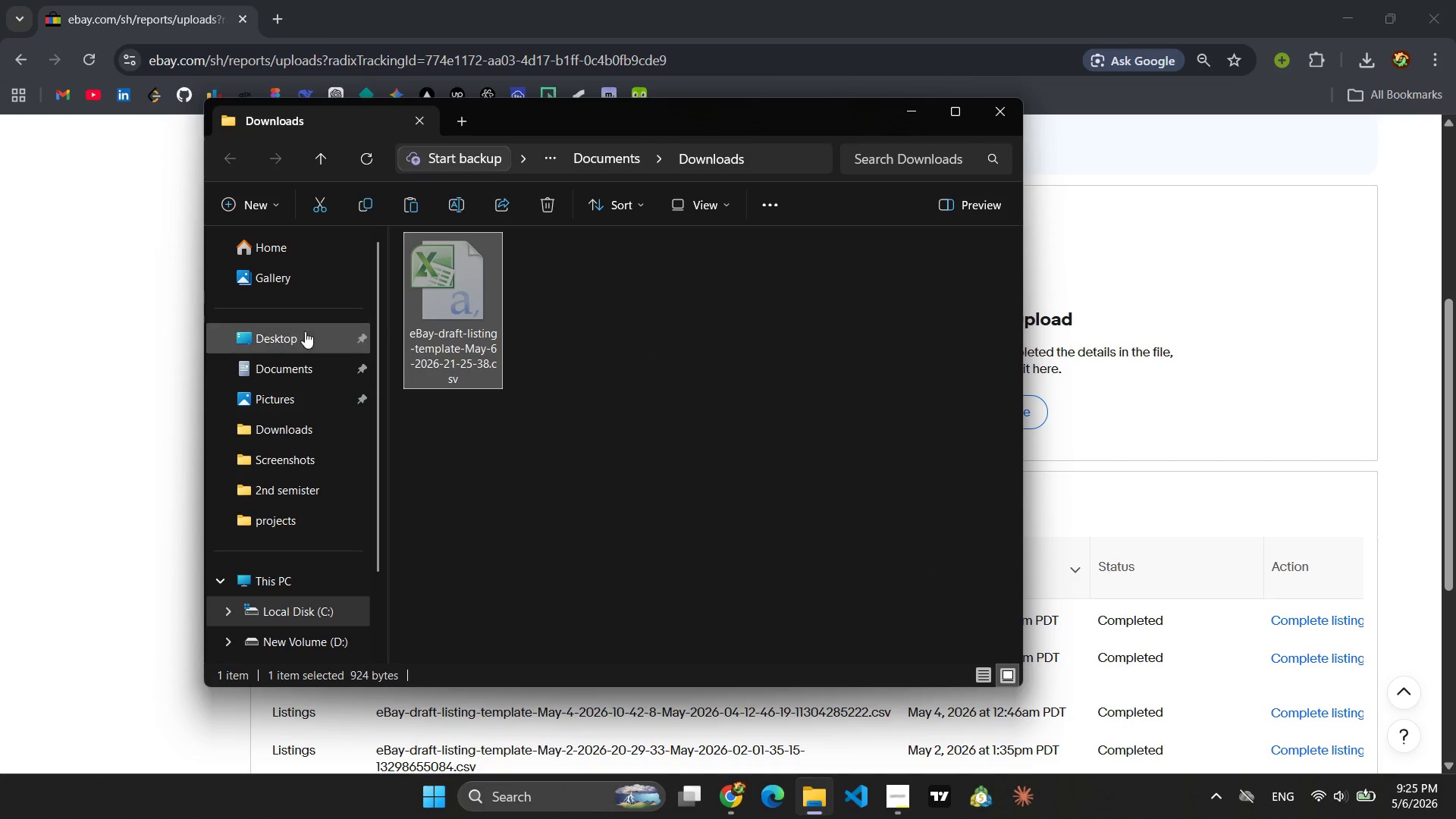 
left_click([297, 339])
 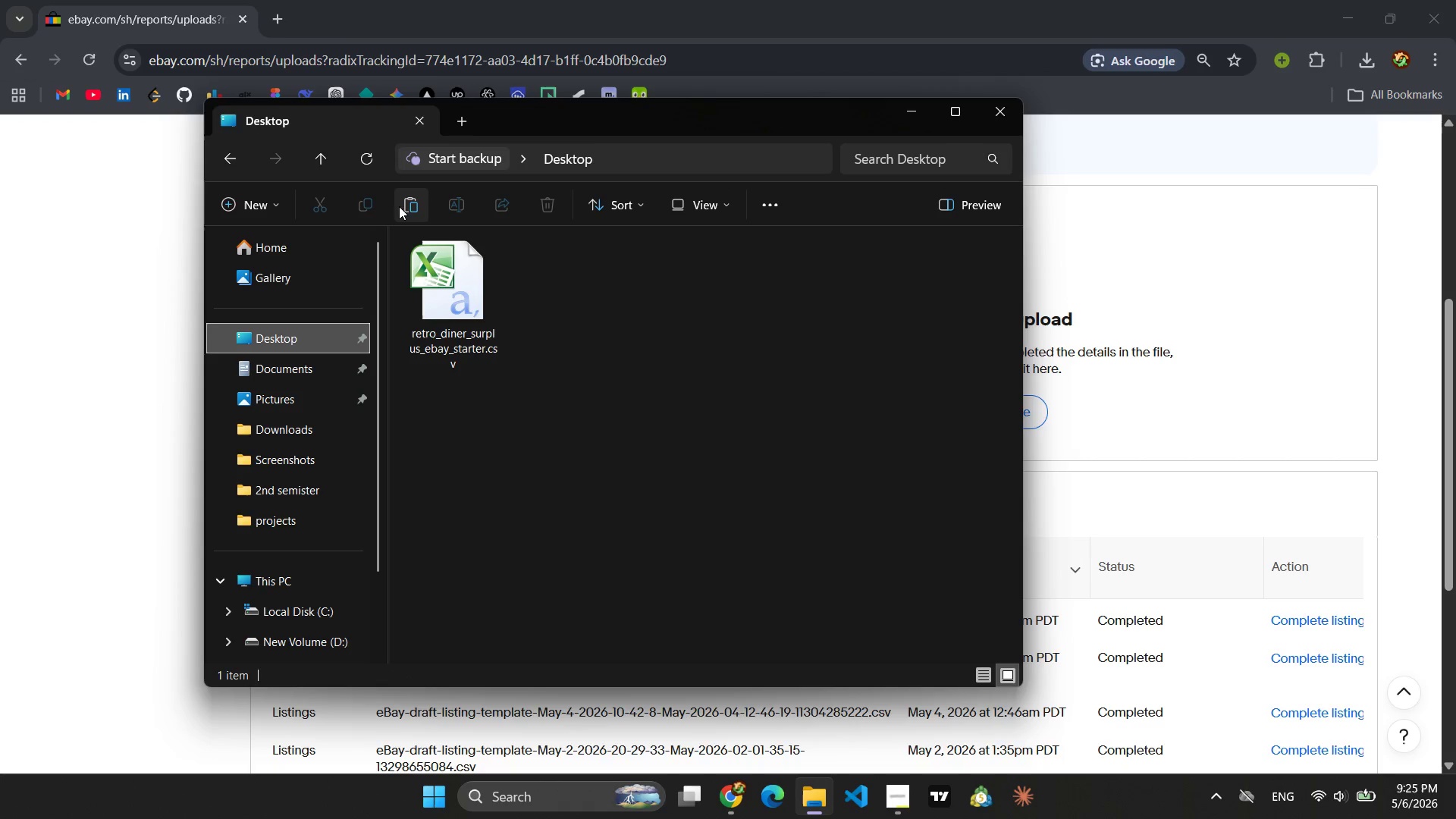 
left_click([409, 204])
 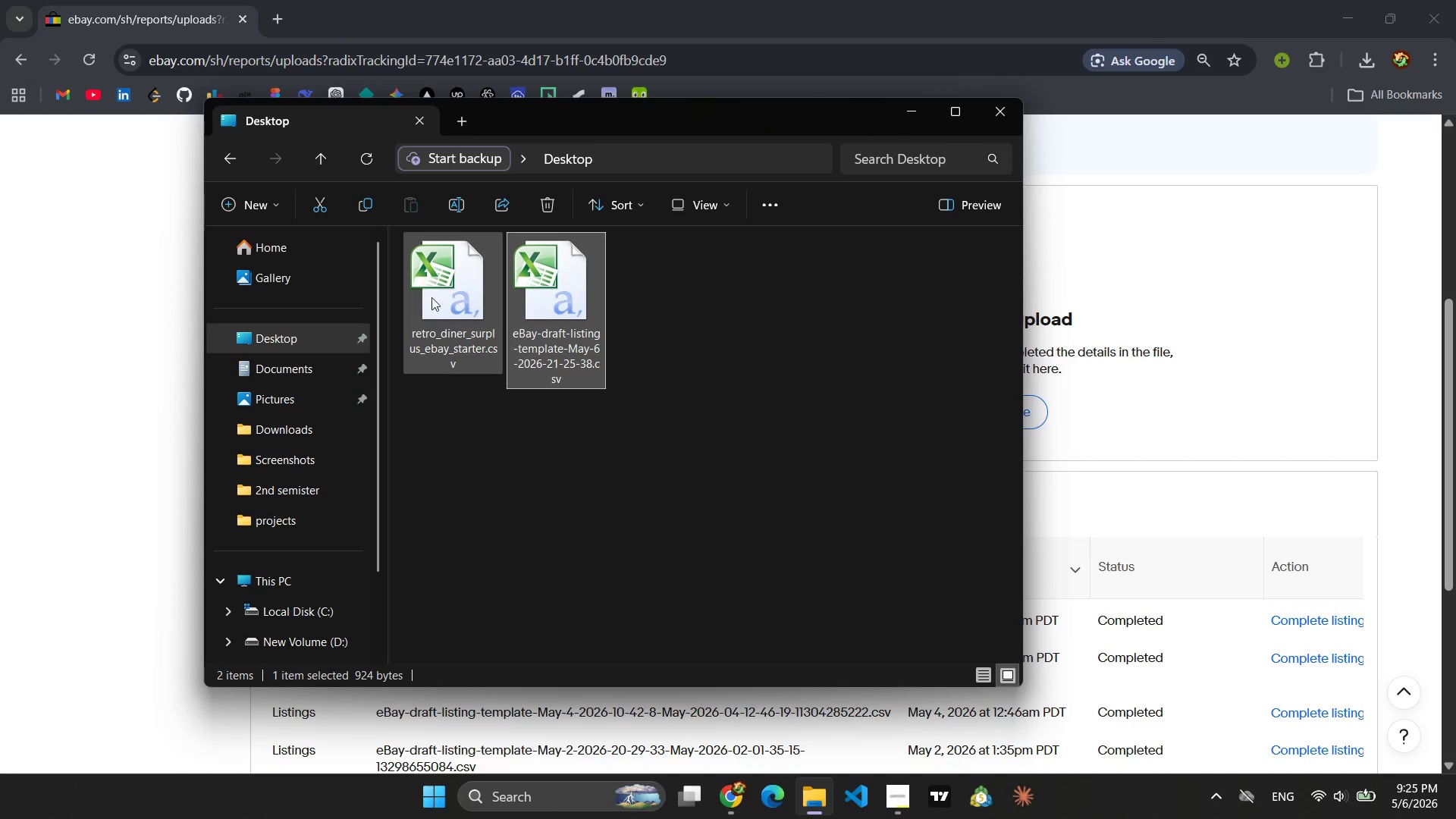 
double_click([428, 310])
 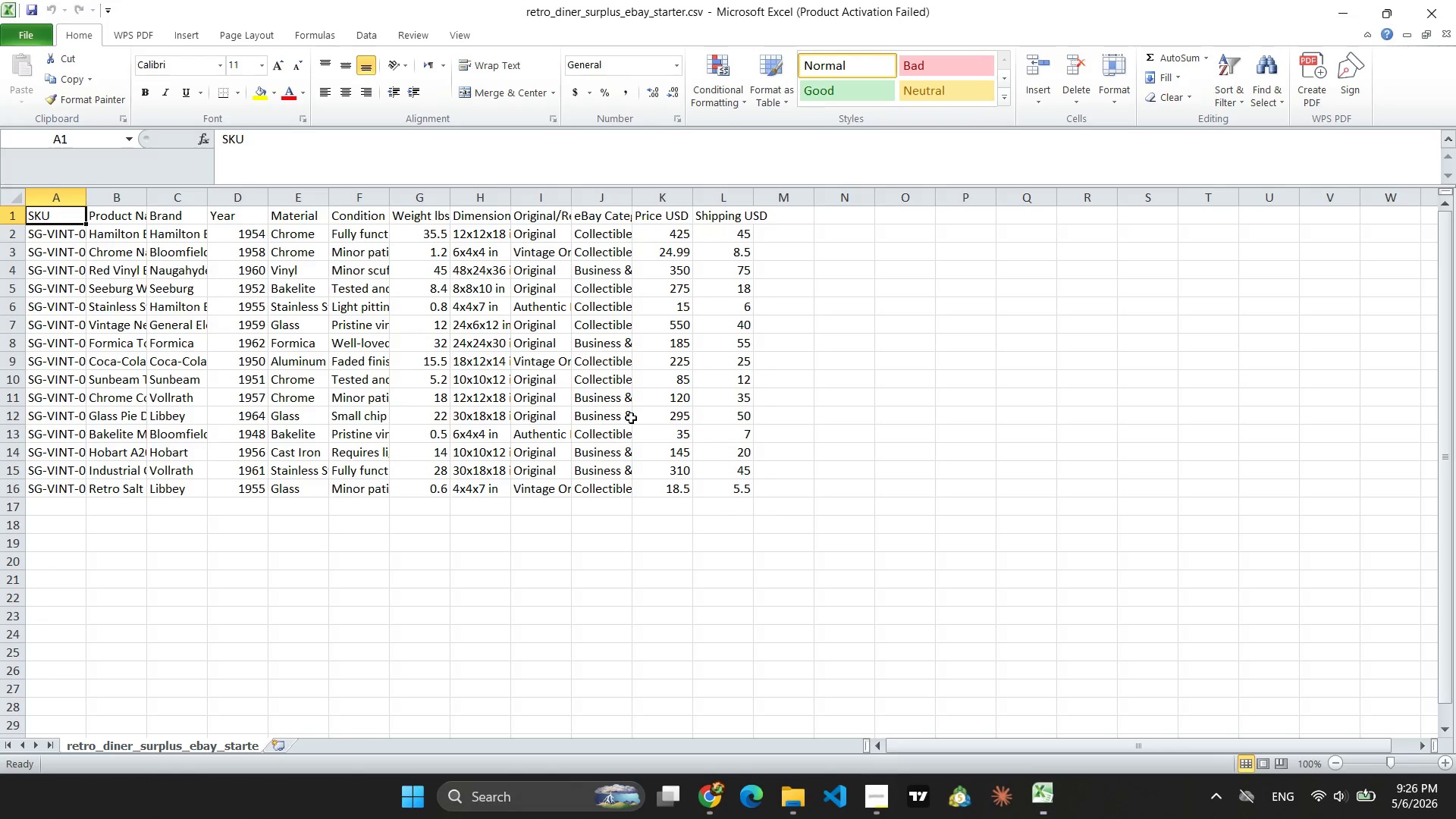 
scroll: coordinate [522, 465], scroll_direction: up, amount: 5.0
 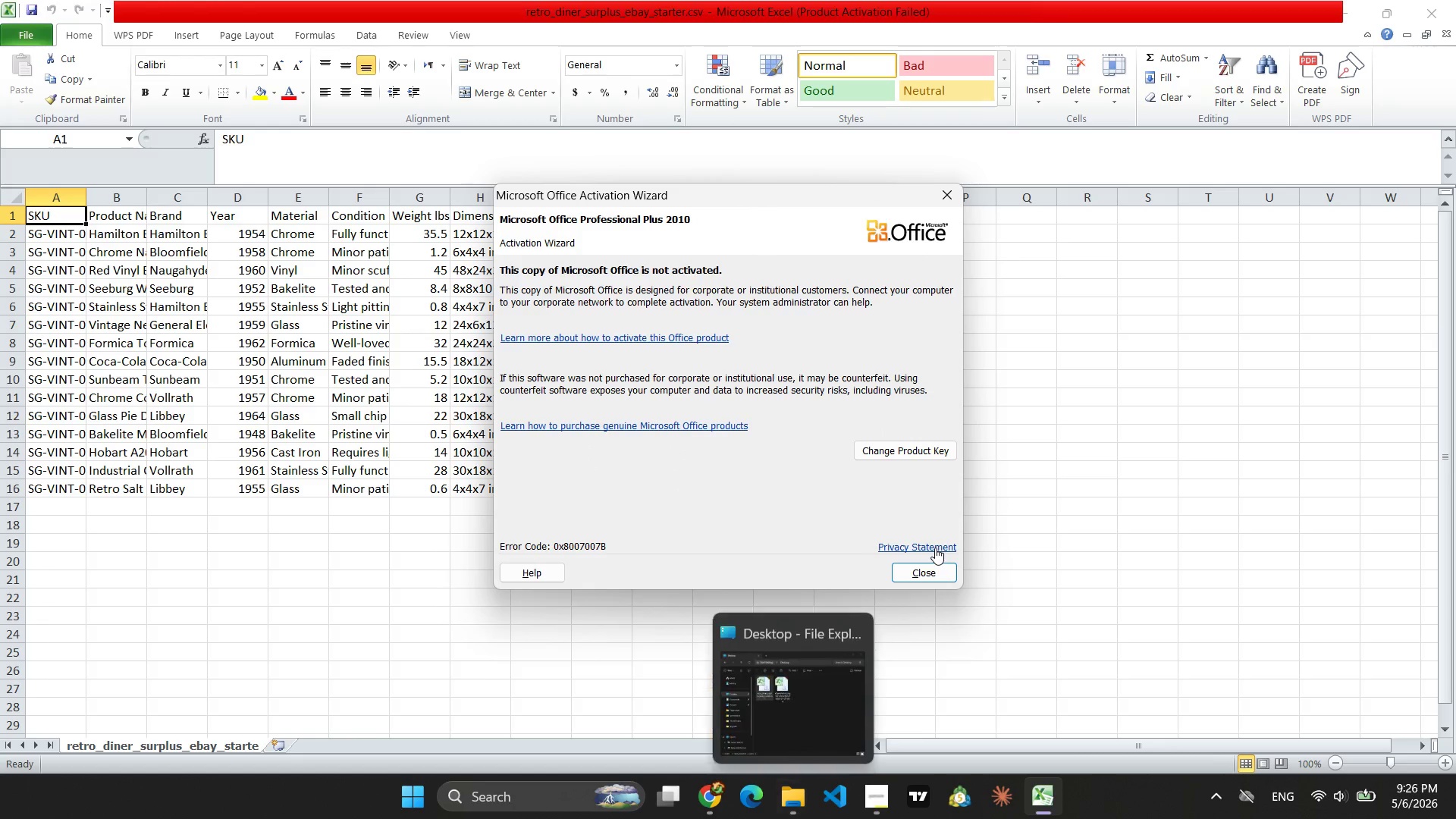 
left_click([935, 571])
 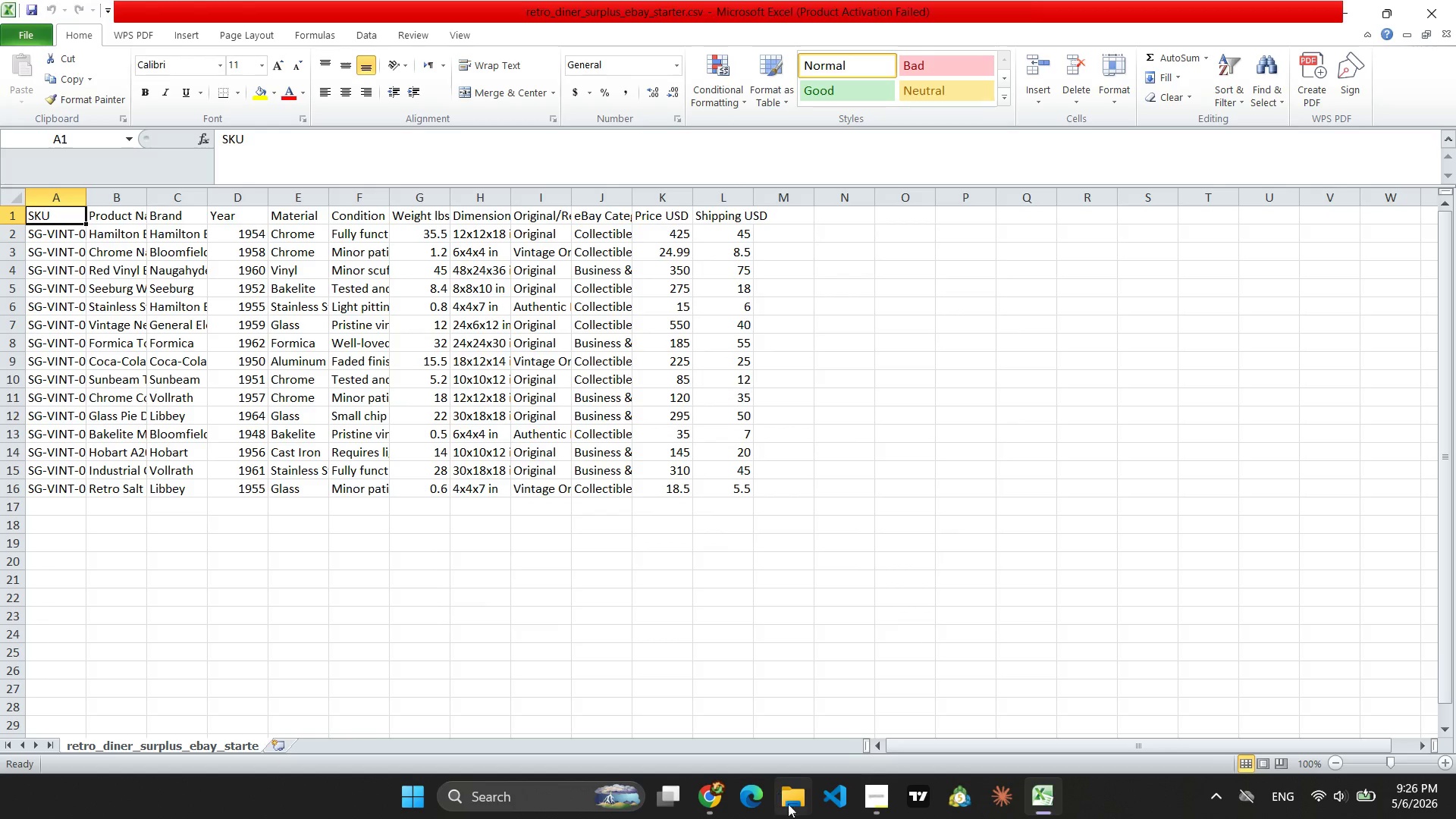 
left_click([803, 805])
 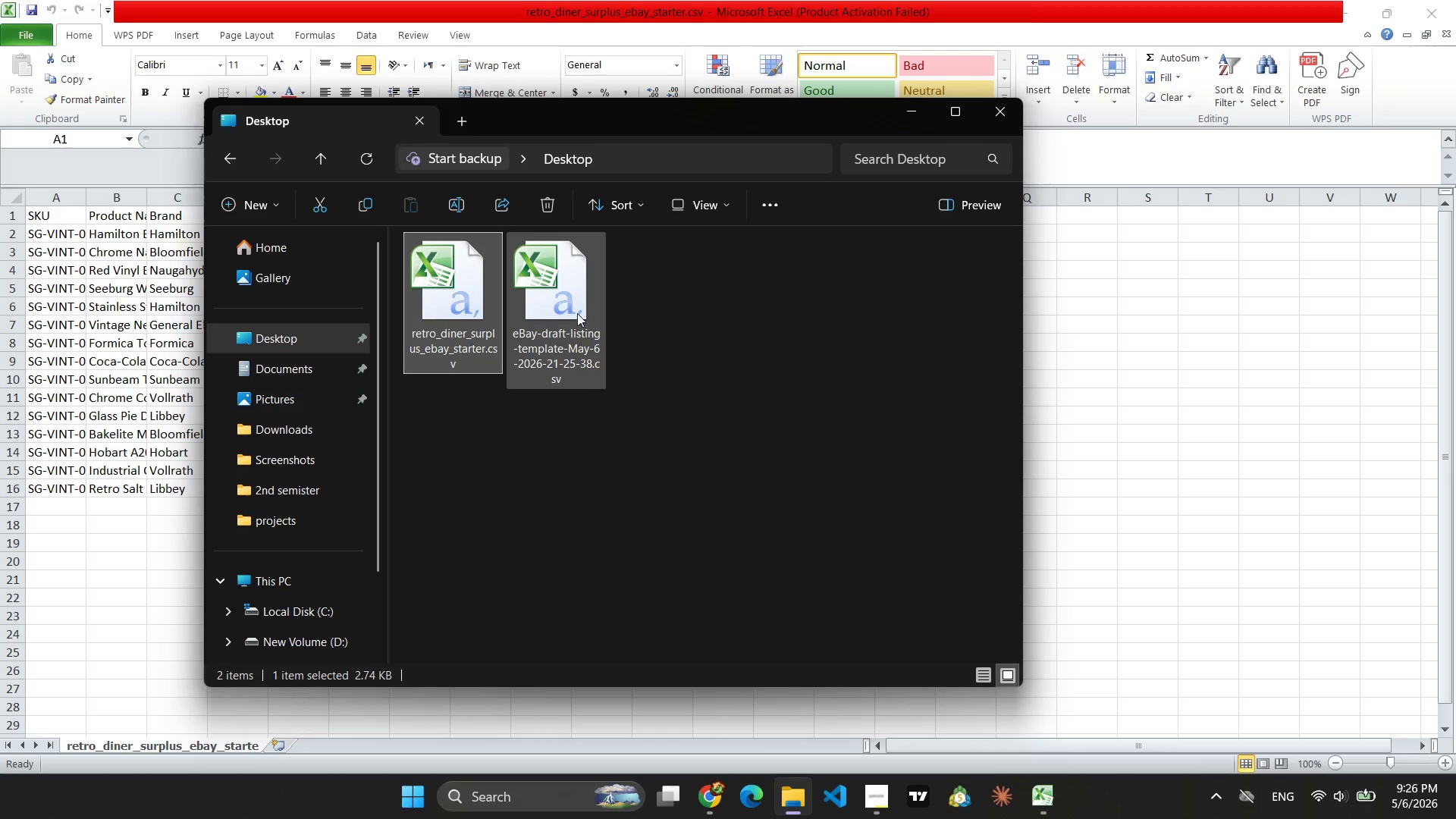 
double_click([573, 307])
 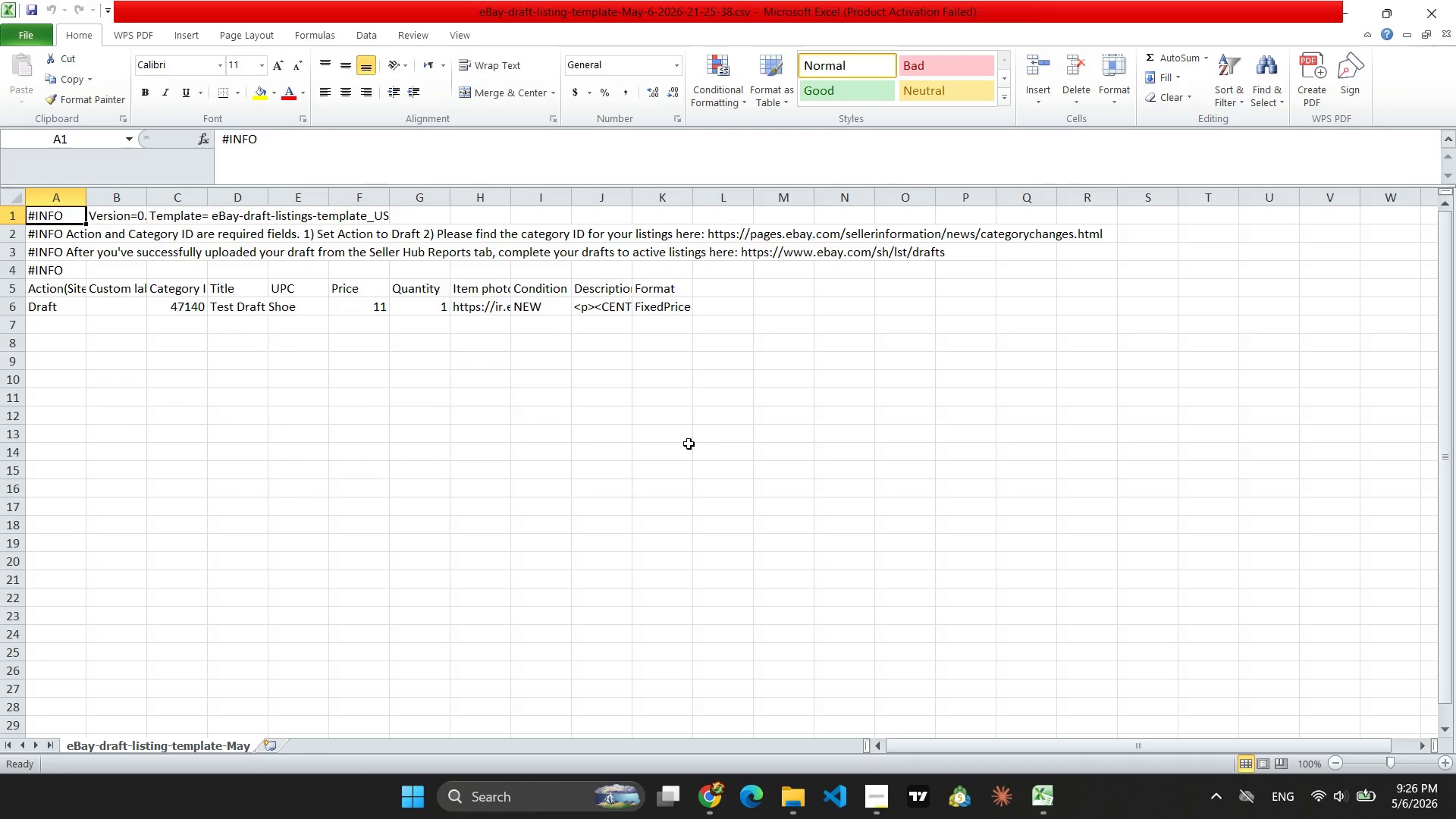 
wait(7.8)
 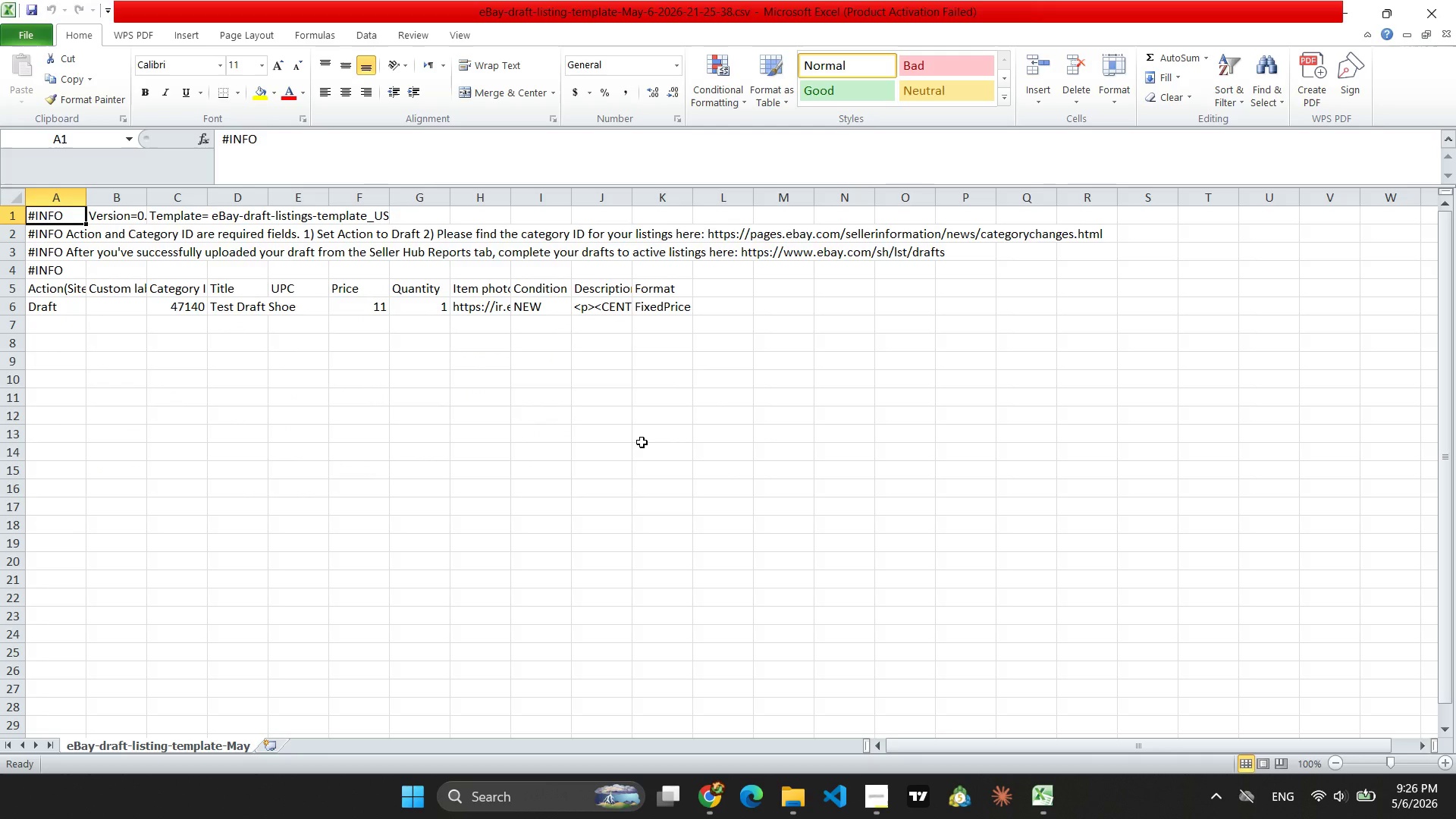 
left_click([723, 799])
 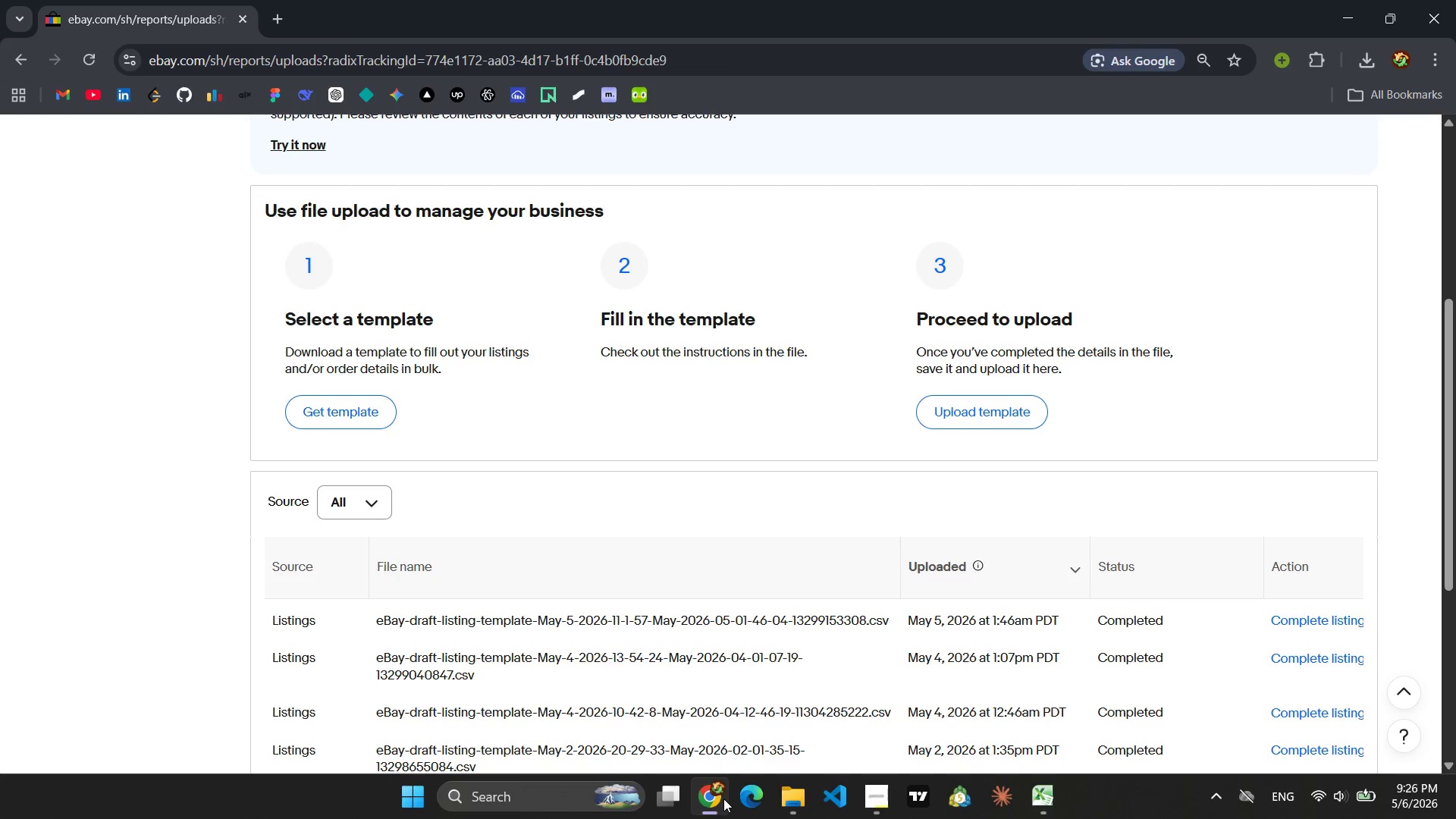 
wait(36.23)
 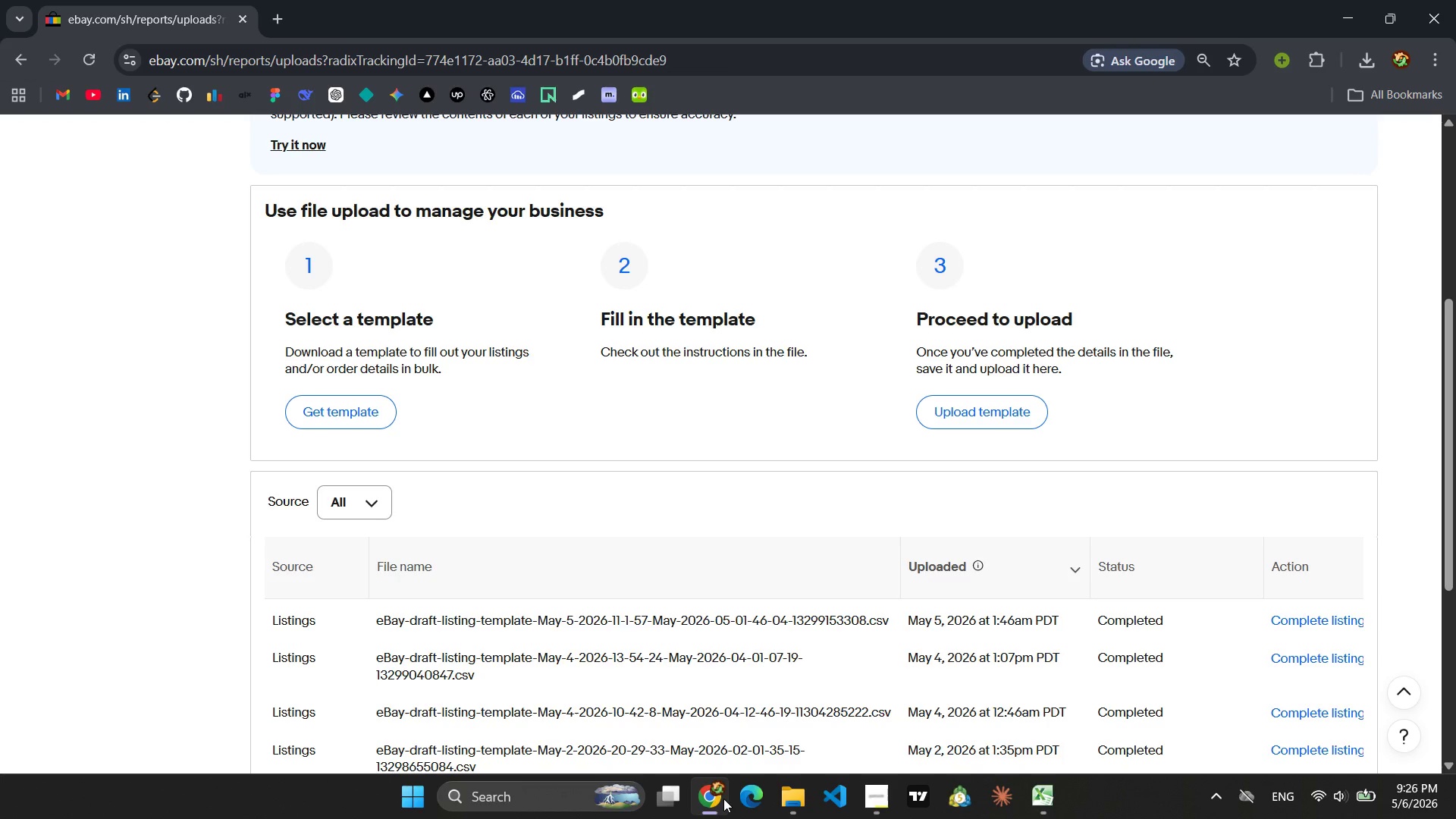 
scroll: coordinate [744, 648], scroll_direction: up, amount: 3.0